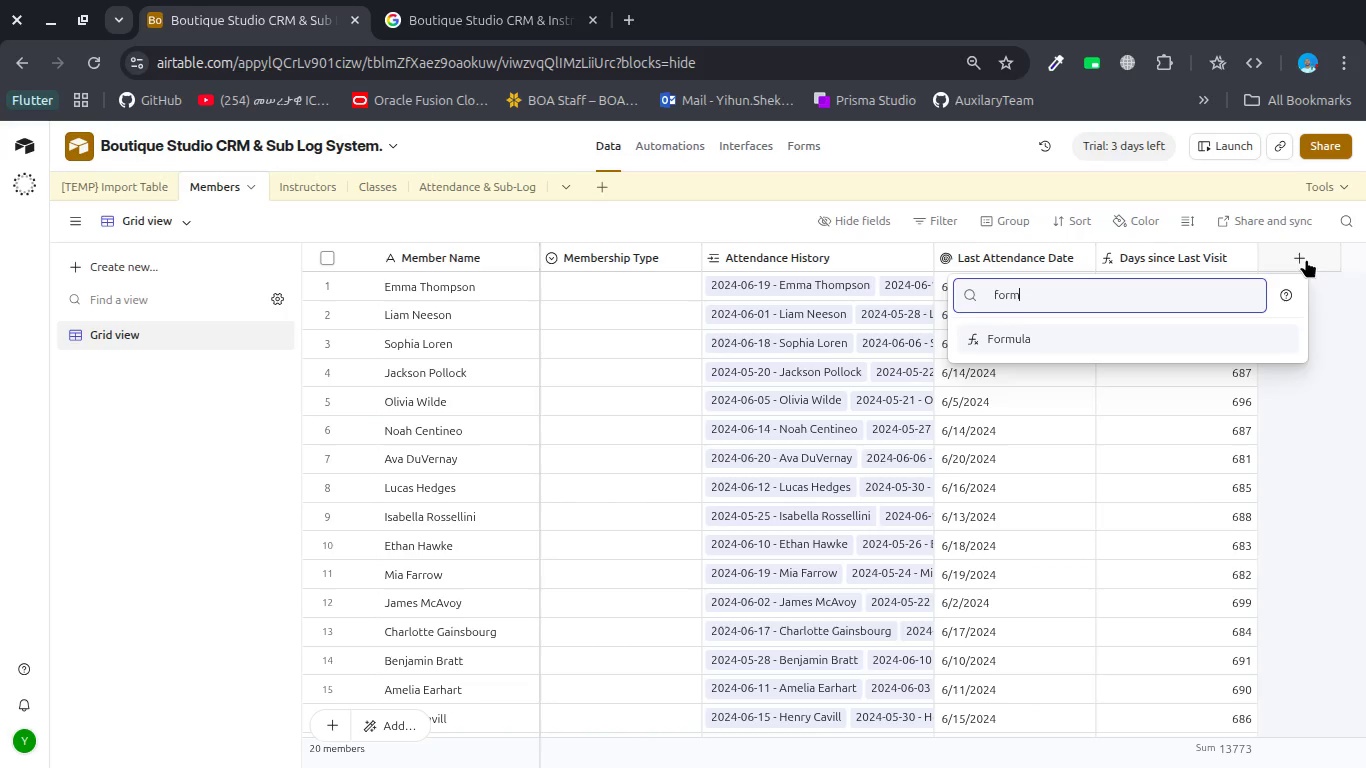 
key(Enter)
 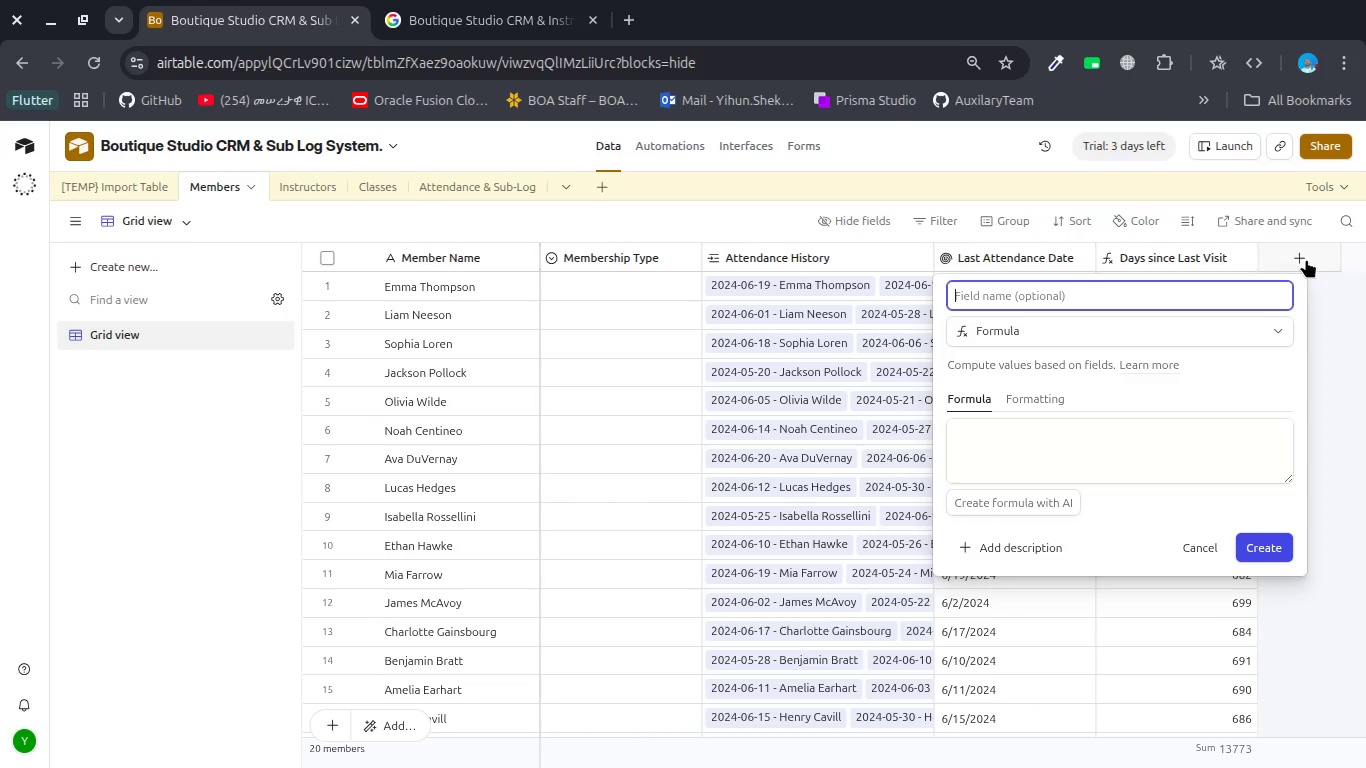 
type(Member Status)
 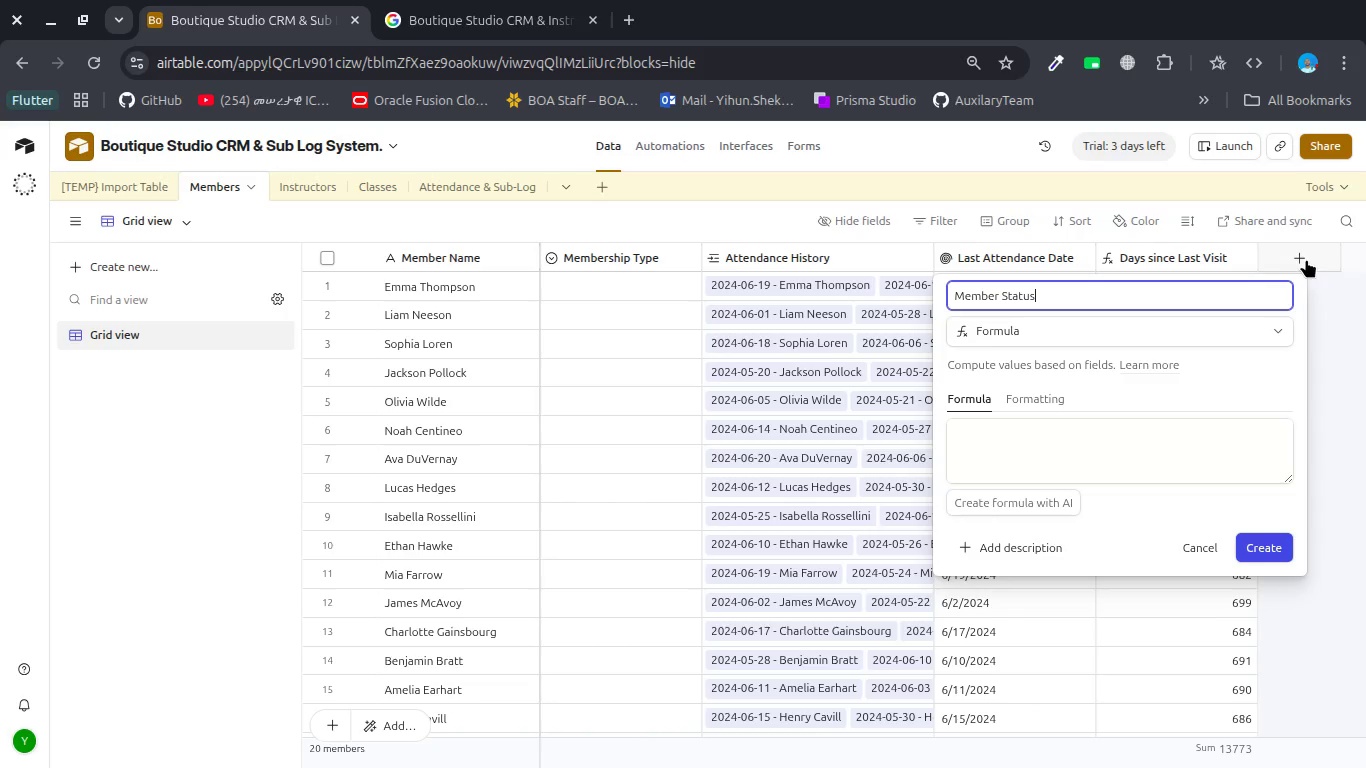 
left_click([1192, 451])
 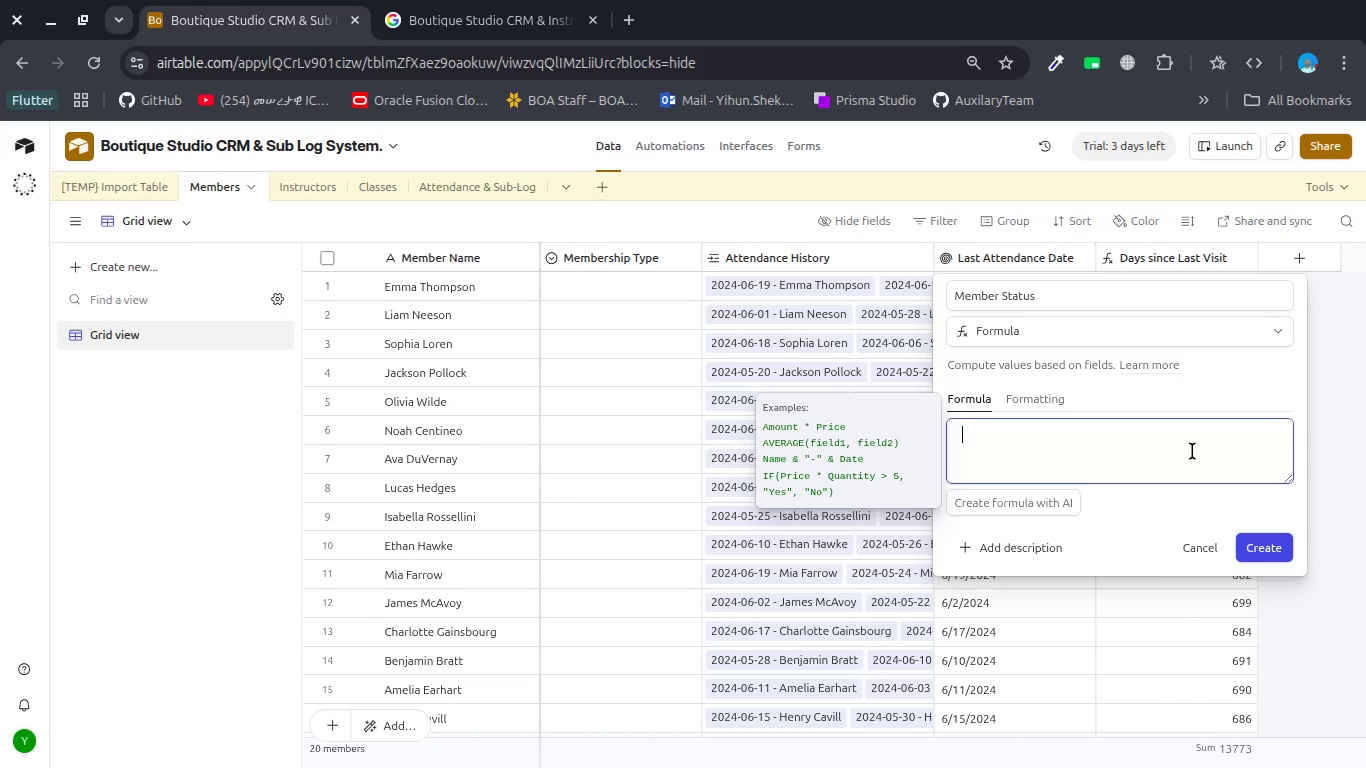 
type(IF()
 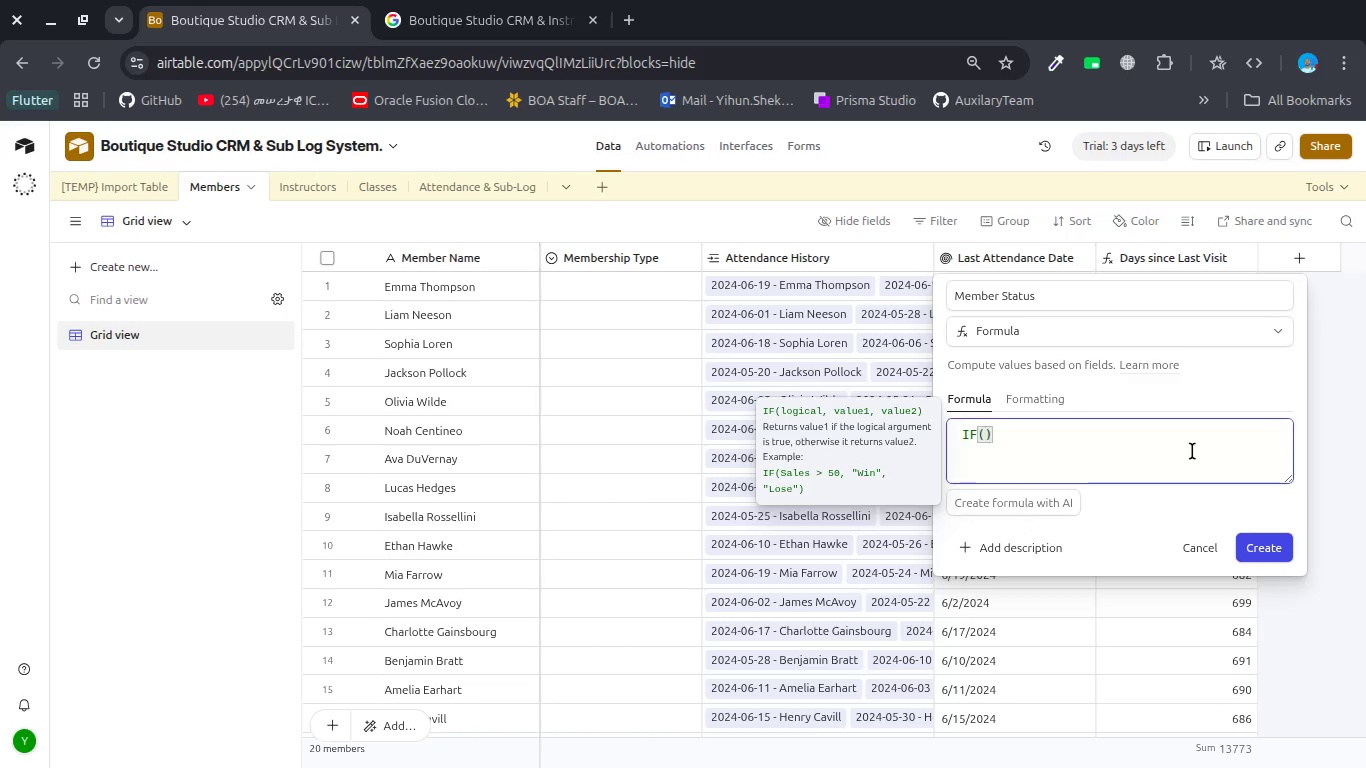 
 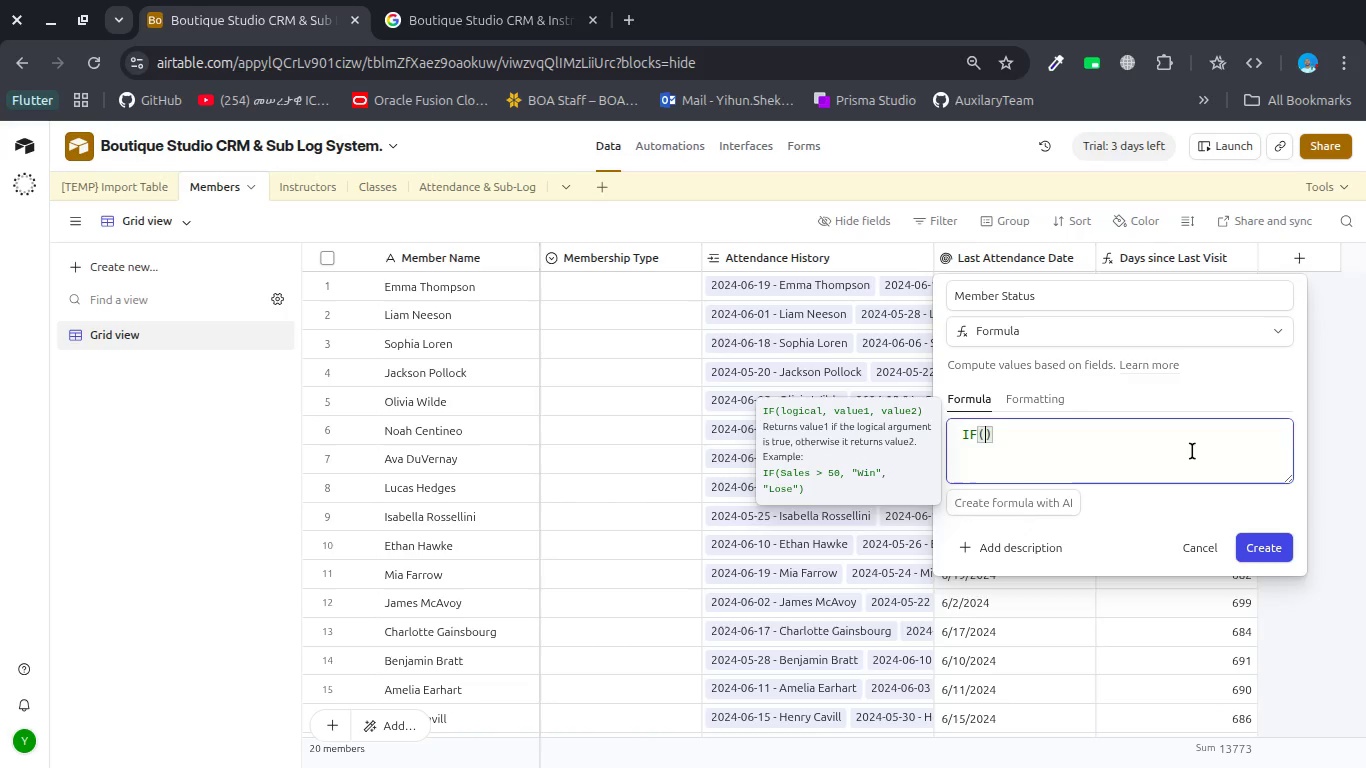 
key(Enter)
 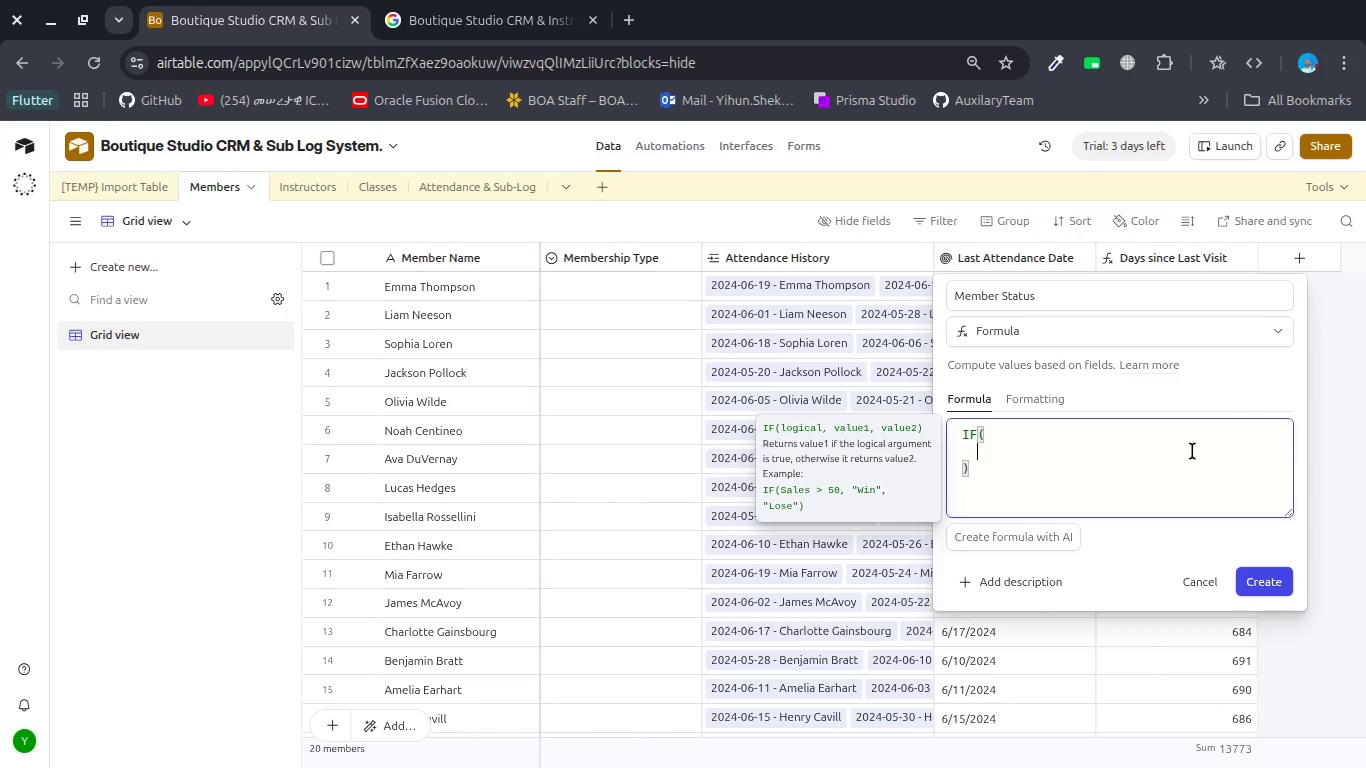 
type({ay)
 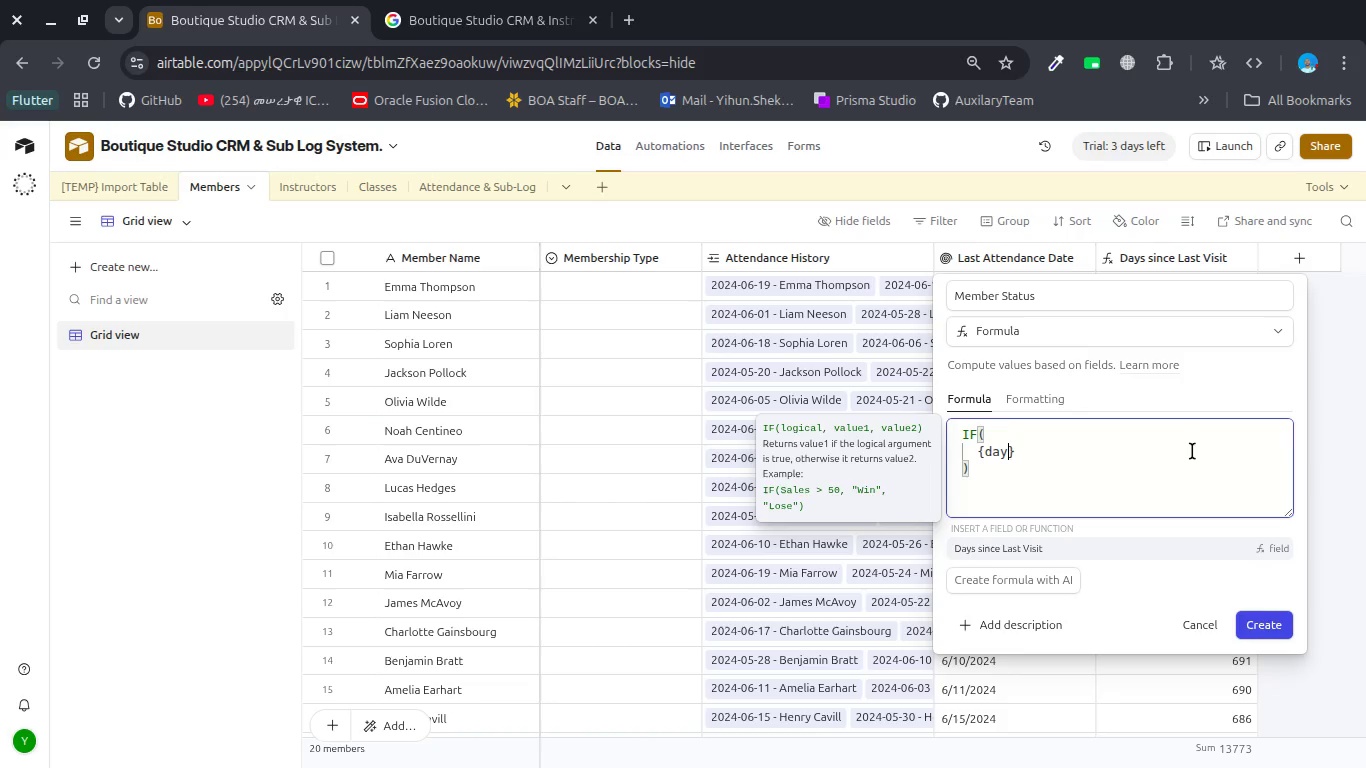 
hold_key(key=D, duration=0.3)
 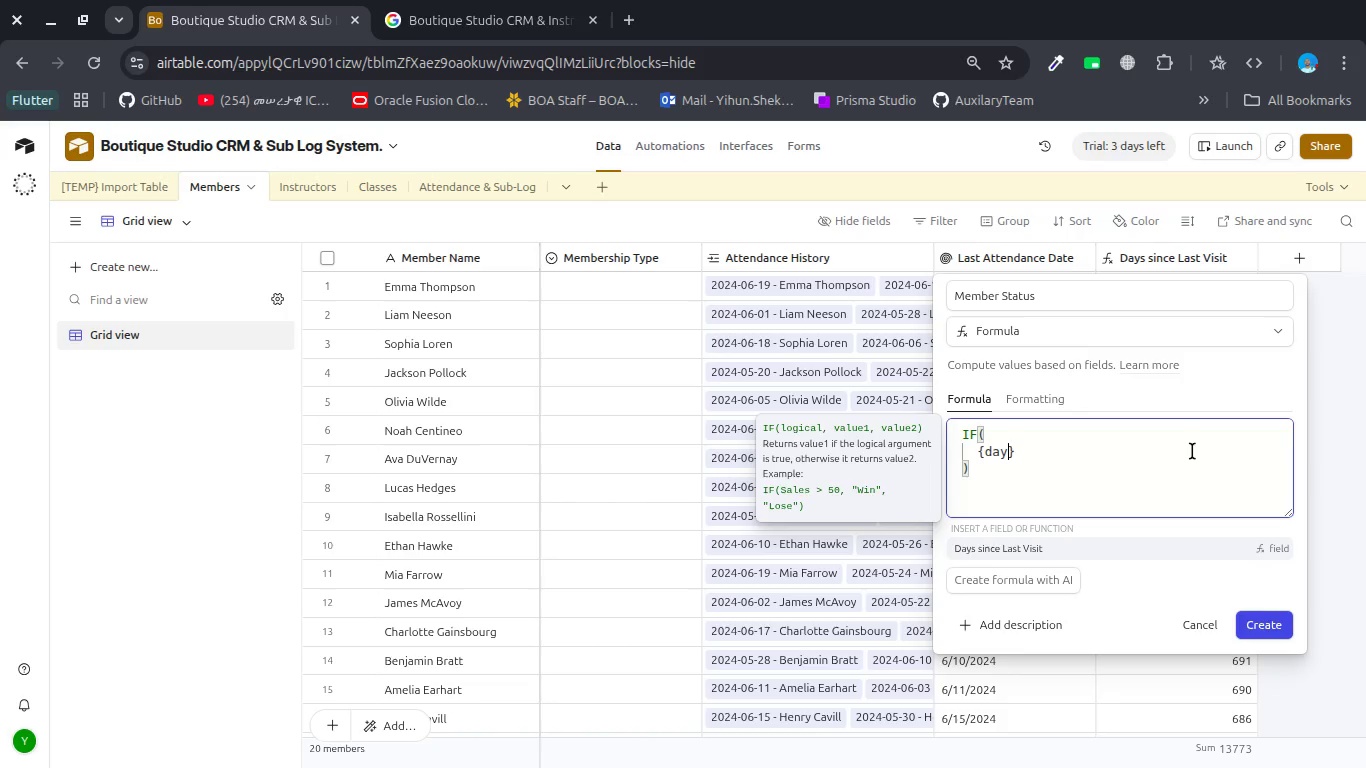 
key(Enter)
 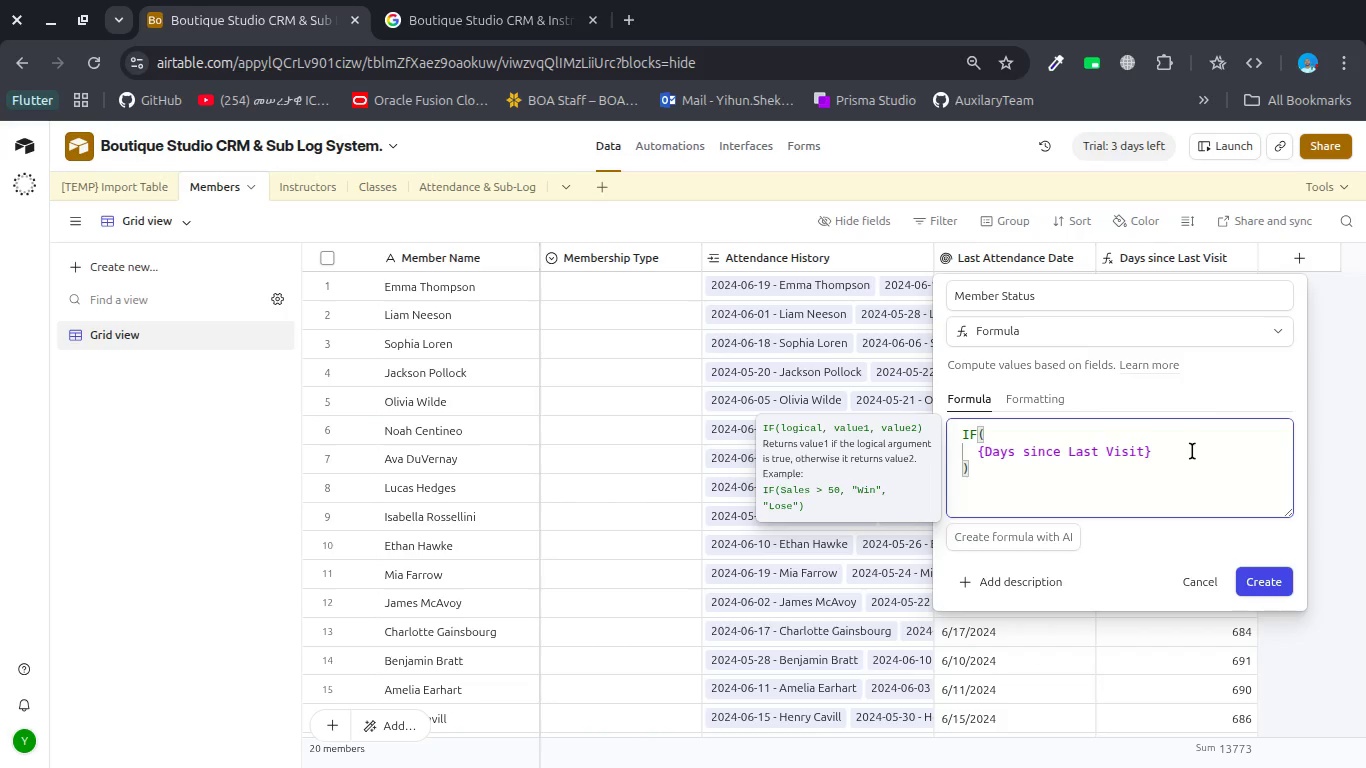 
type(>30,)
 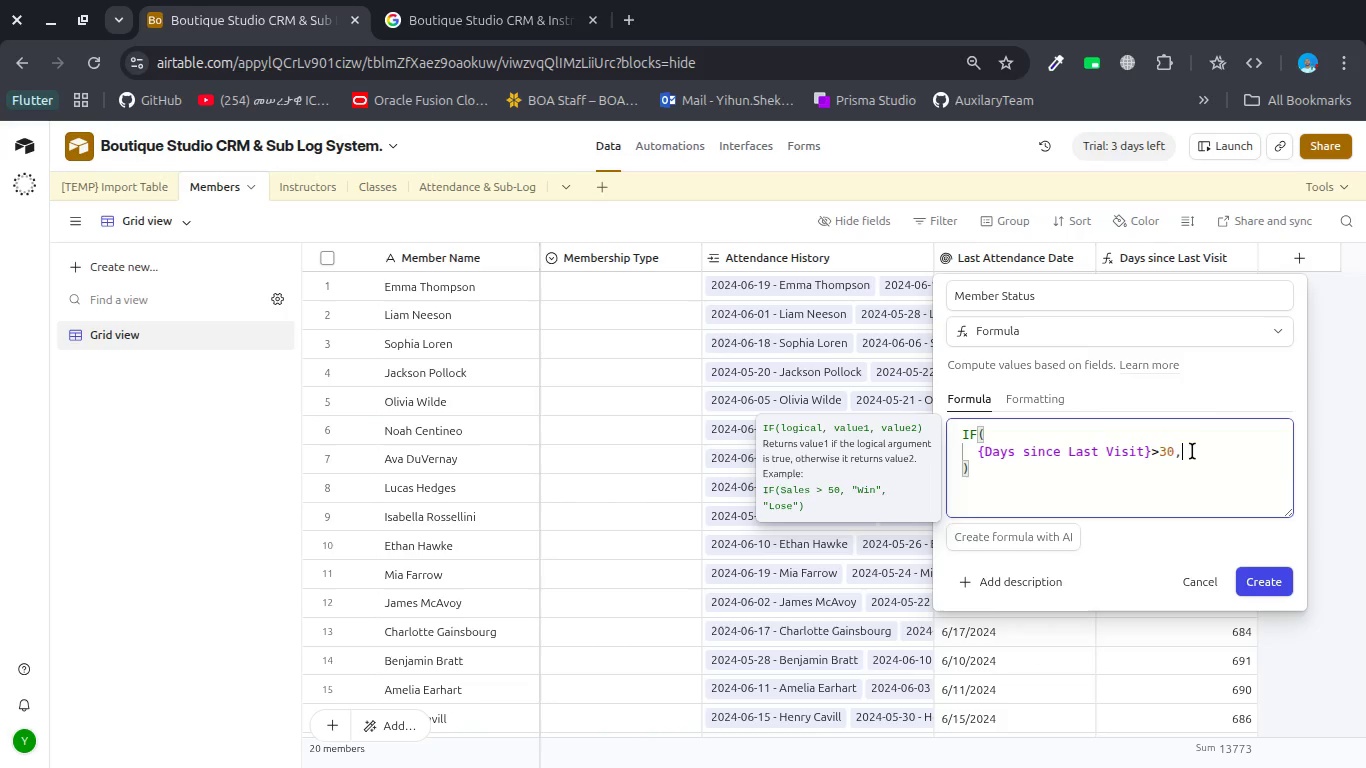 
key(Enter)
 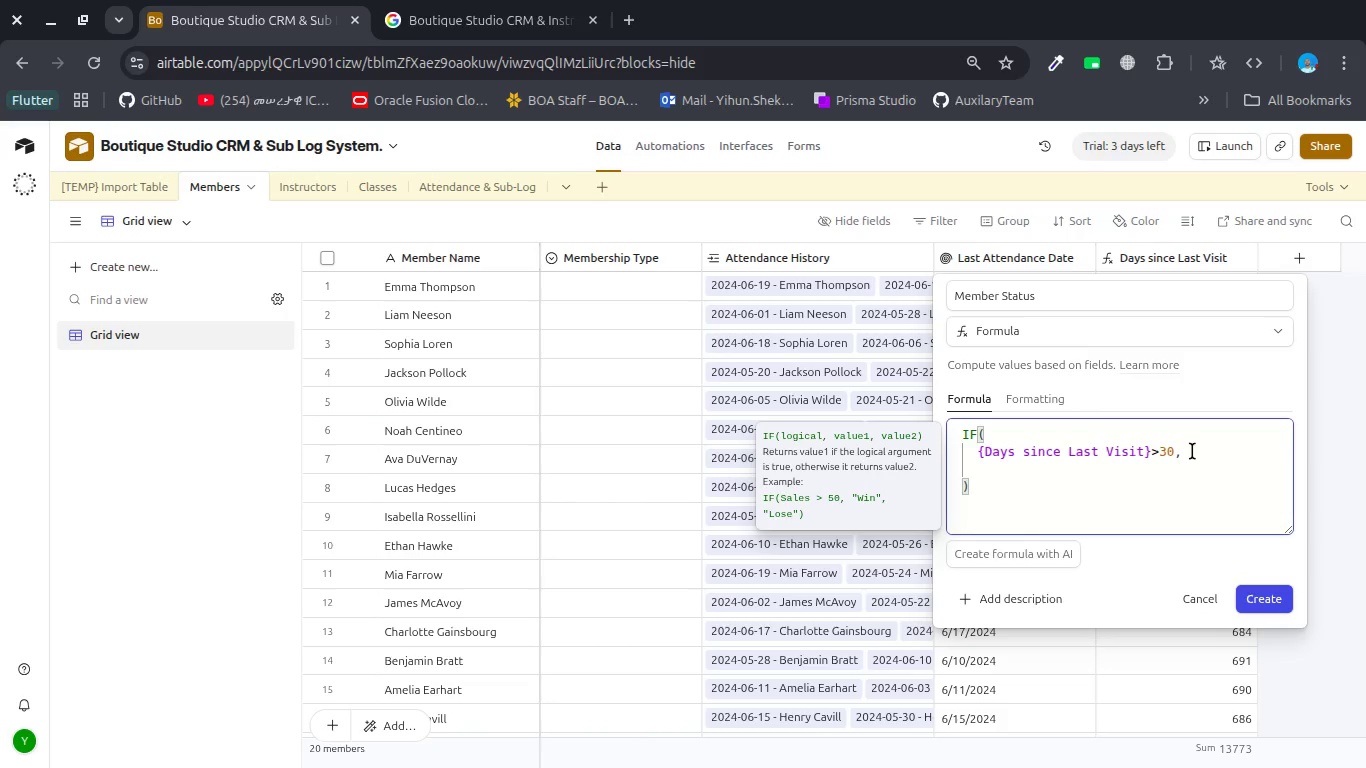 
type("Lapsed)
 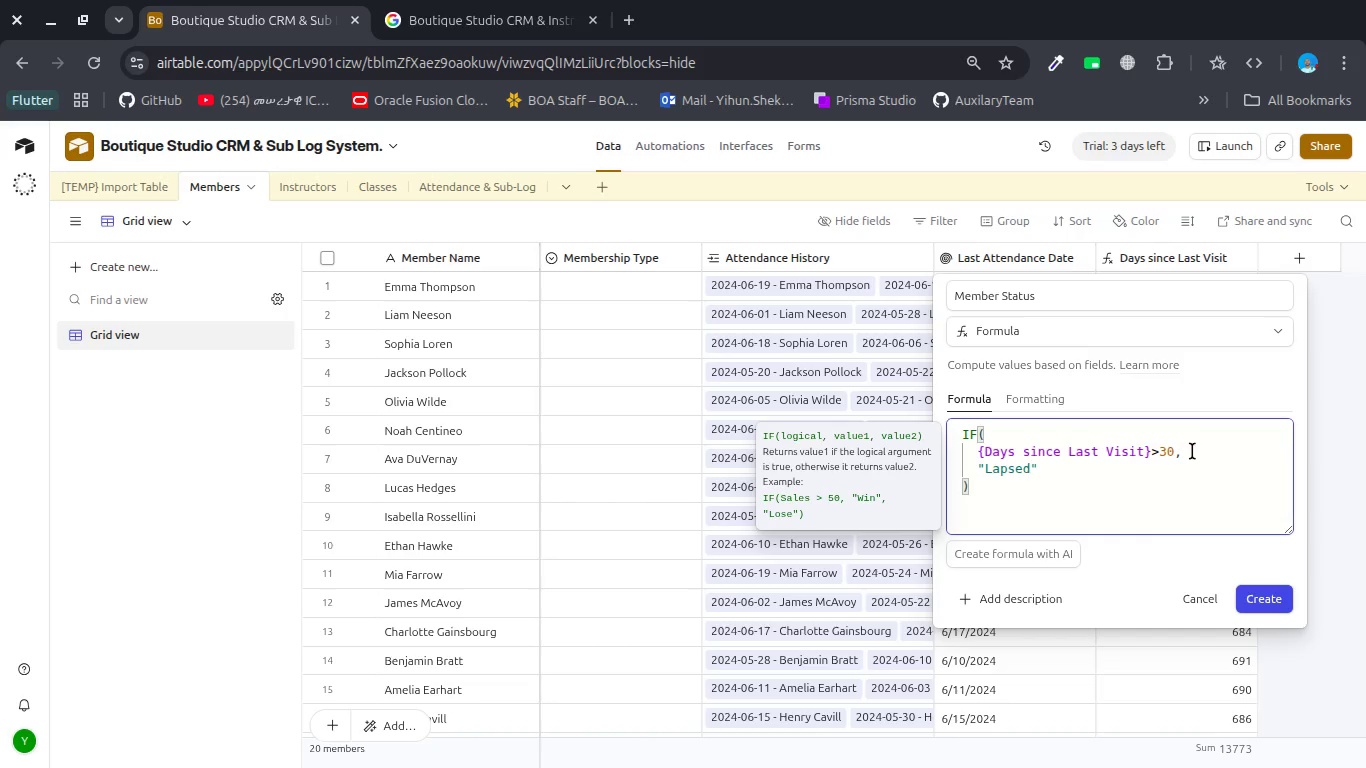 
key(ArrowRight)
 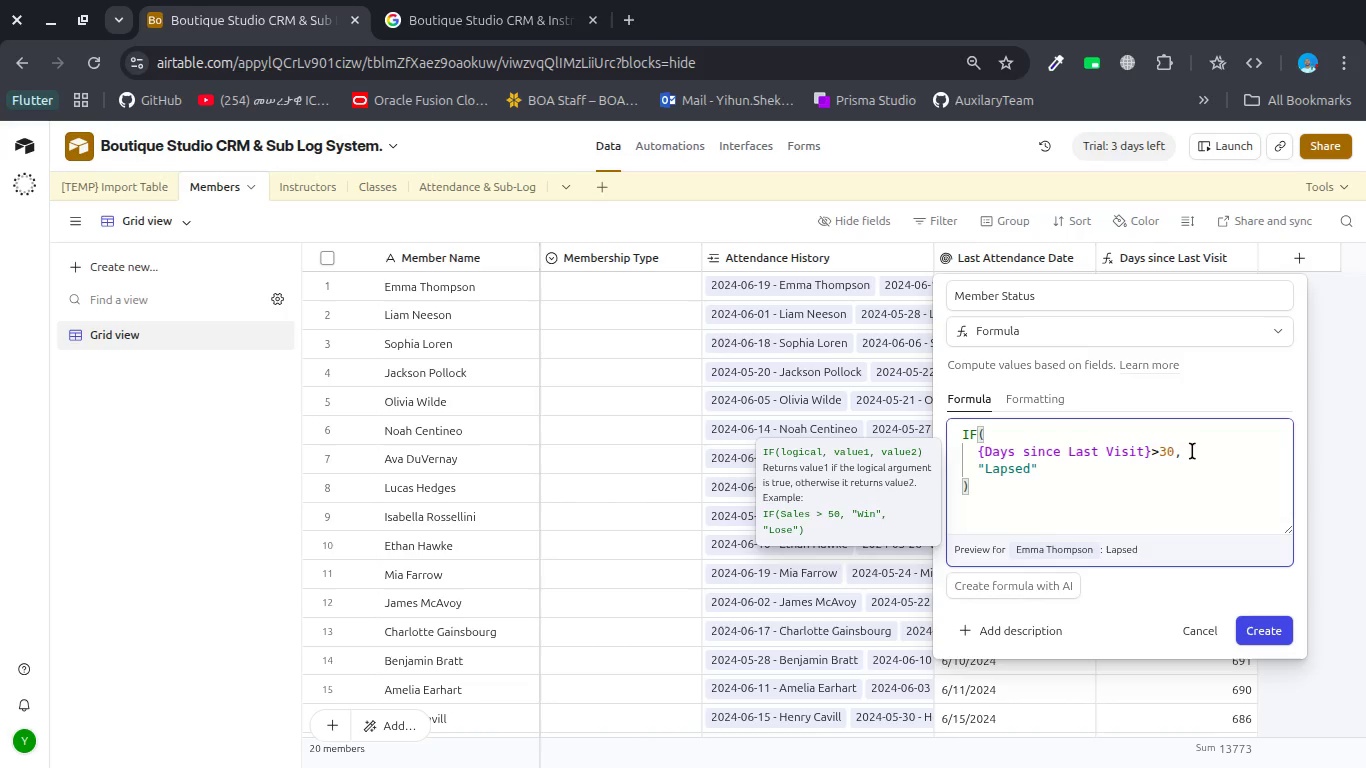 
key(Comma)
 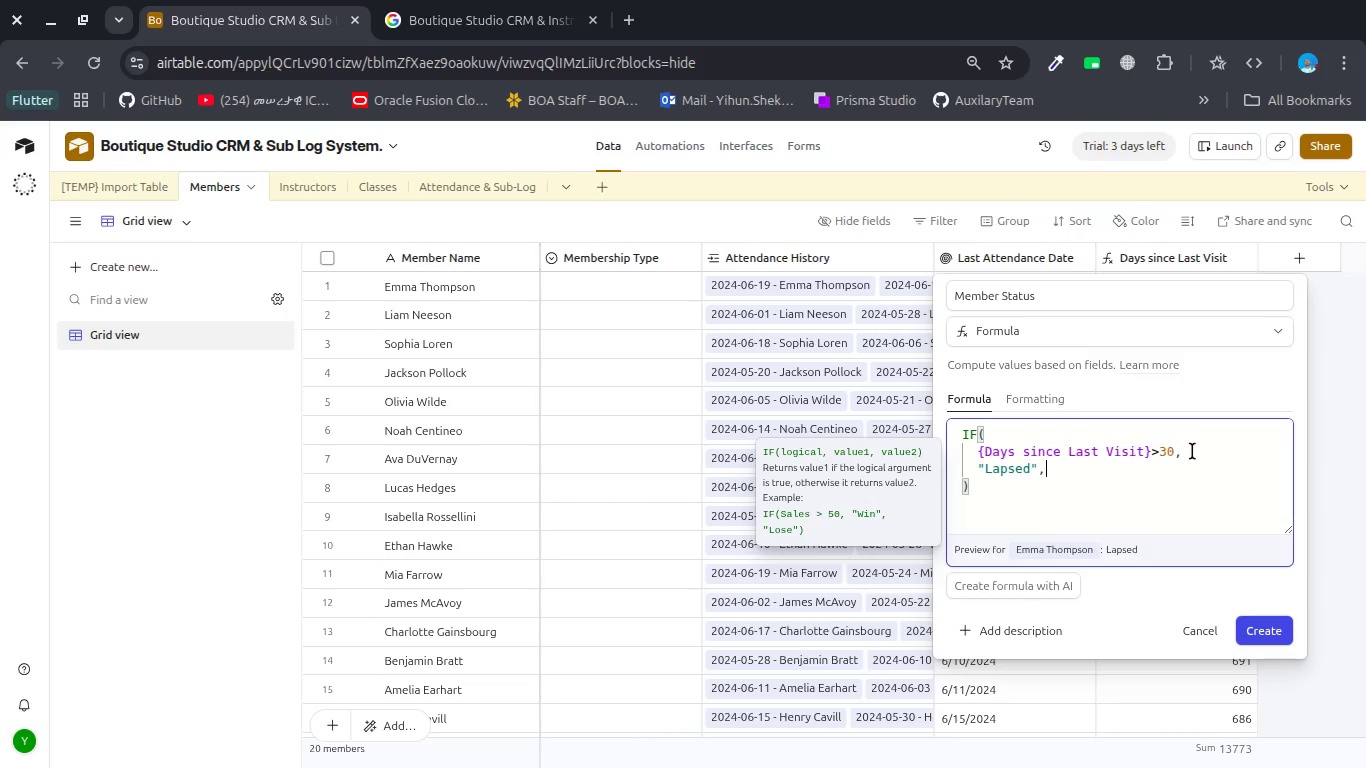 
key(Enter)
 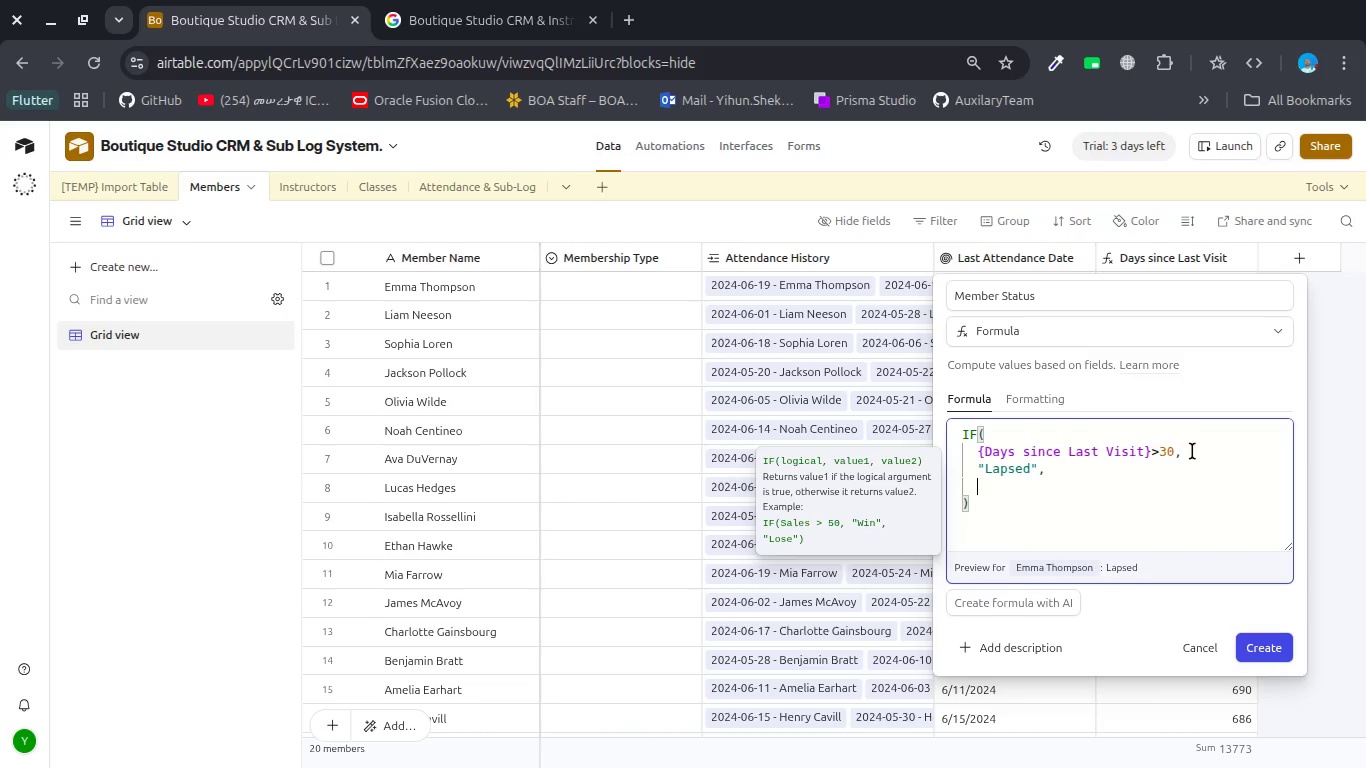 
type(IF()
 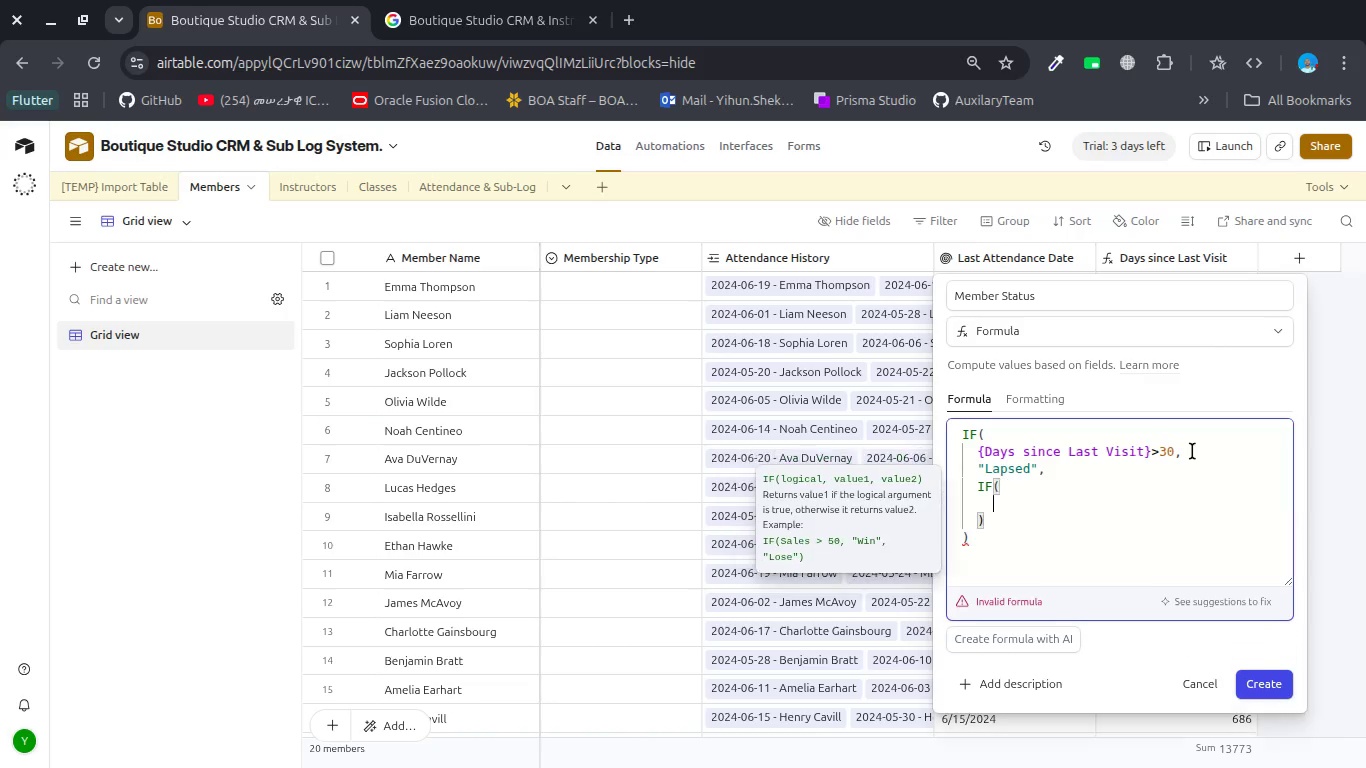 
 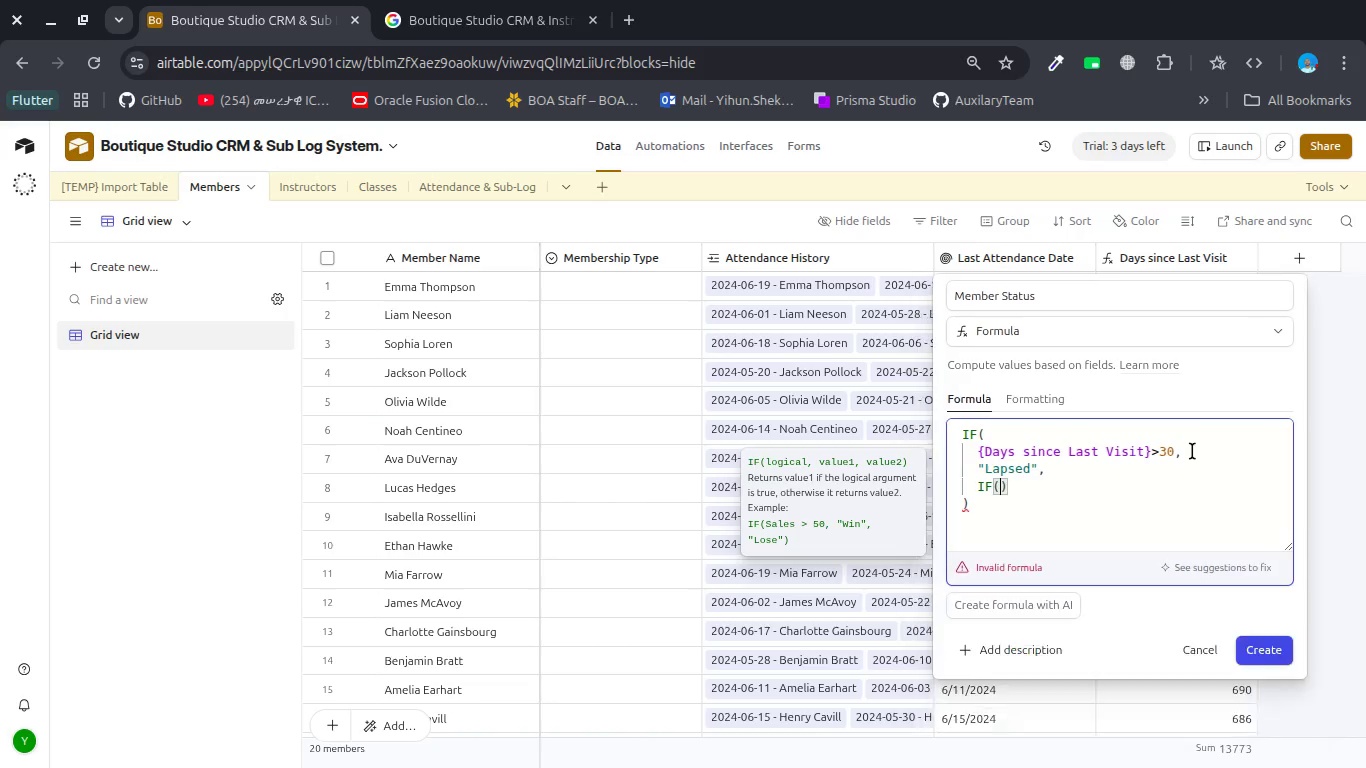 
key(Enter)
 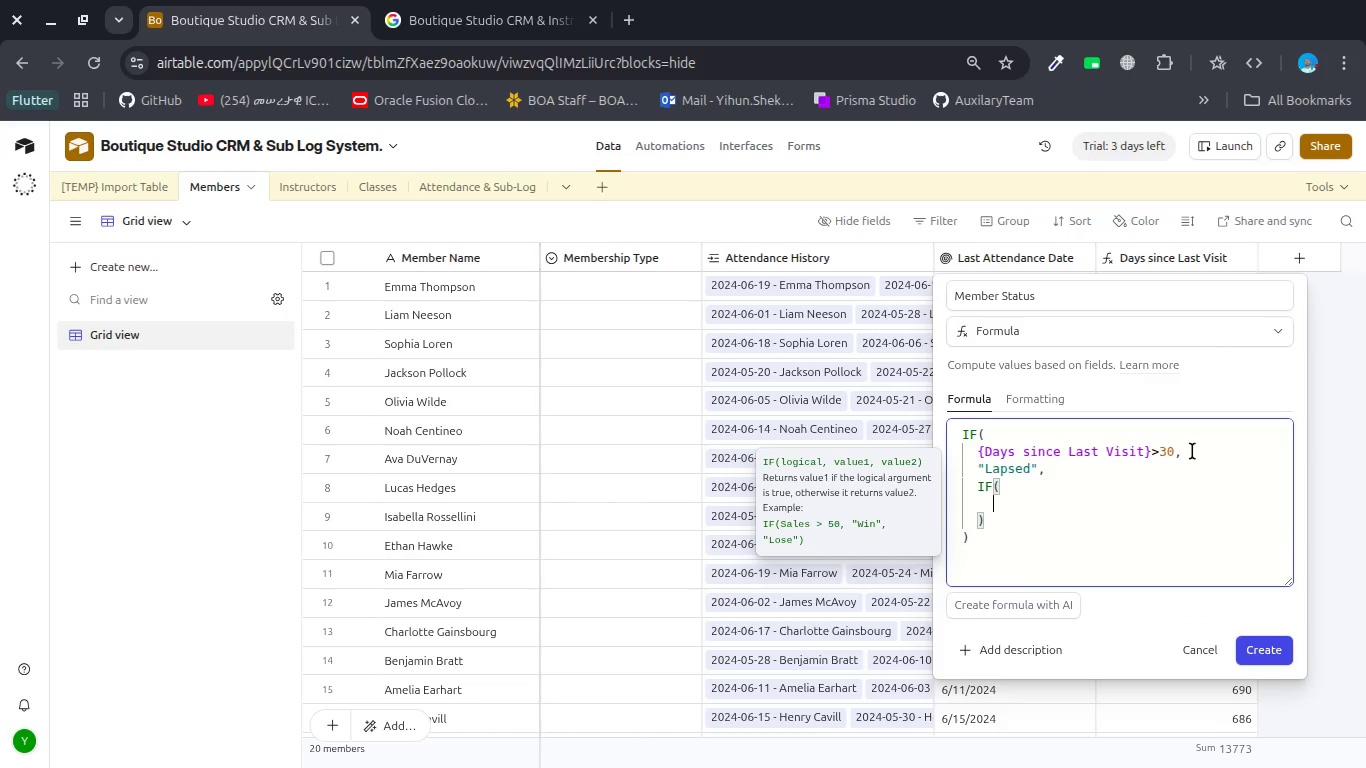 
type({Days)
 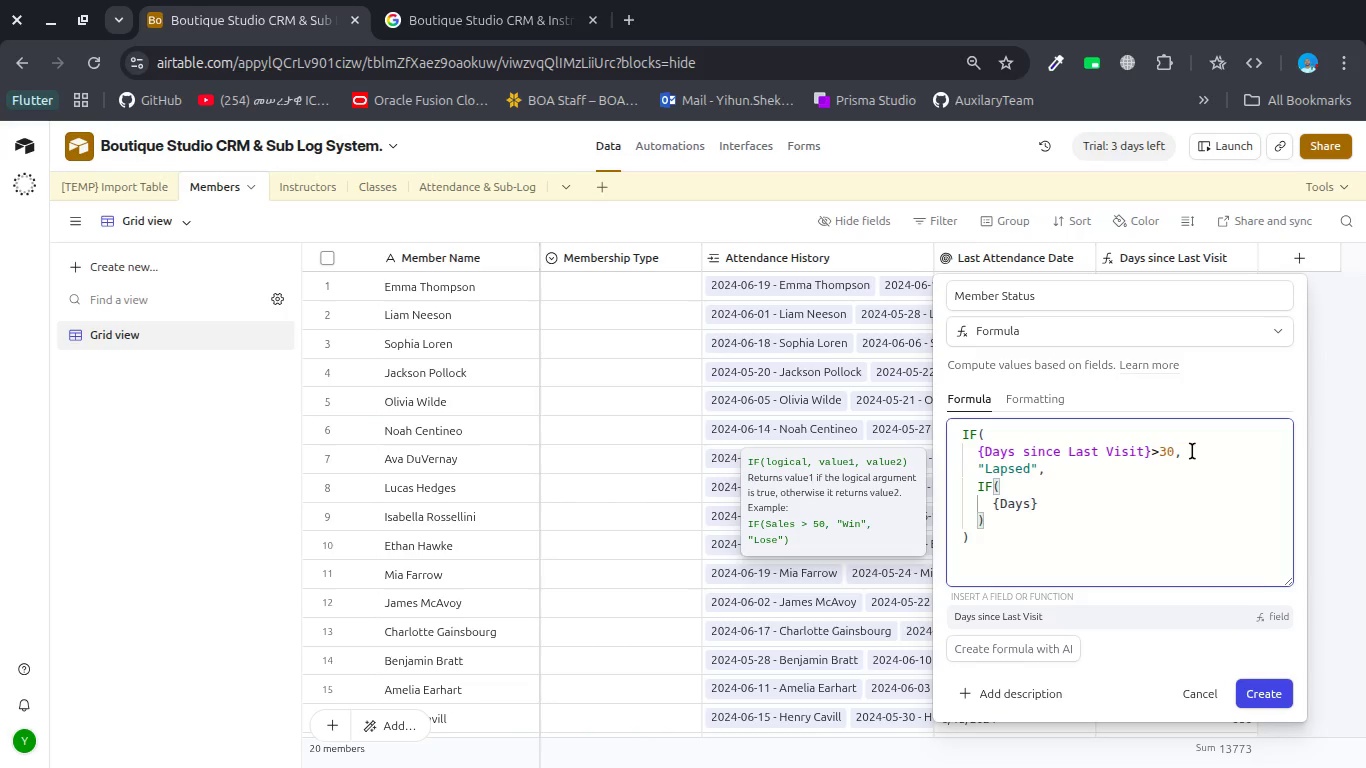 
key(Enter)
 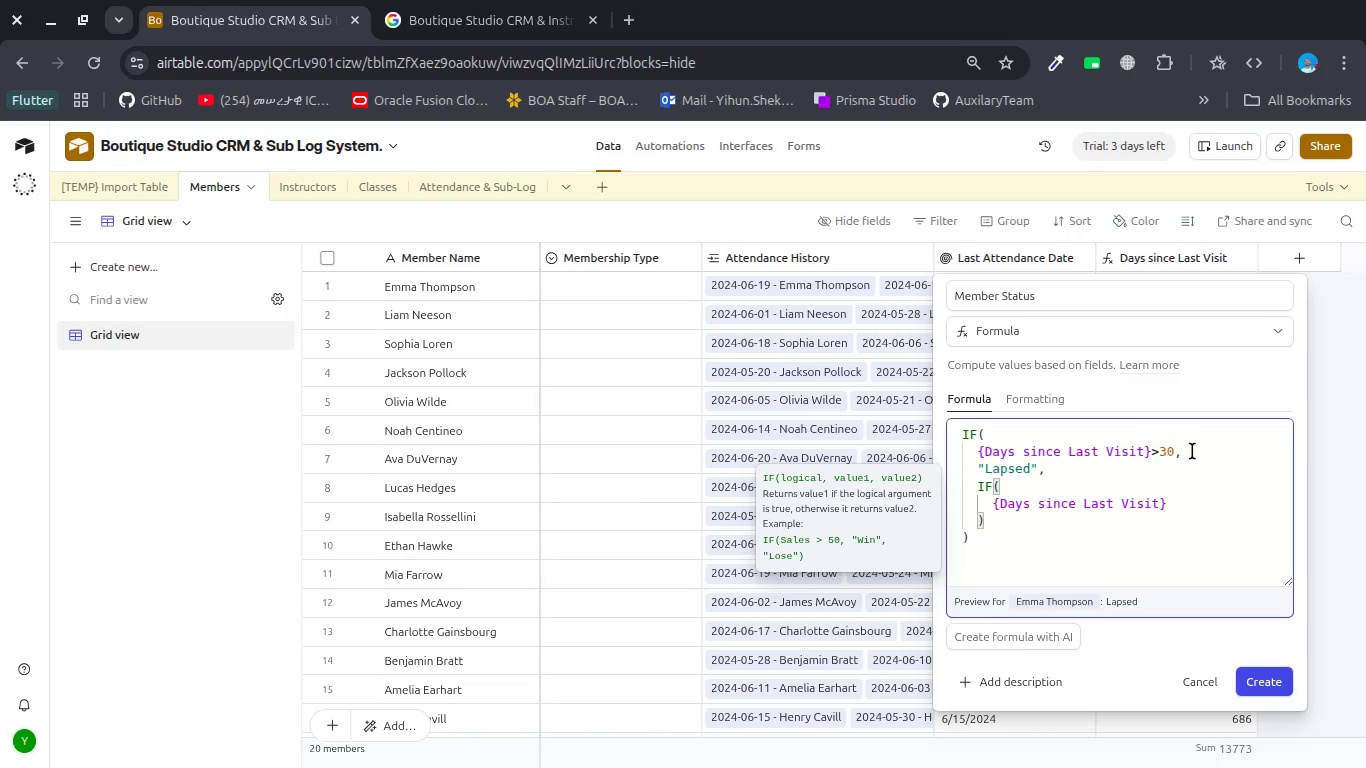 
type(>=14,)
 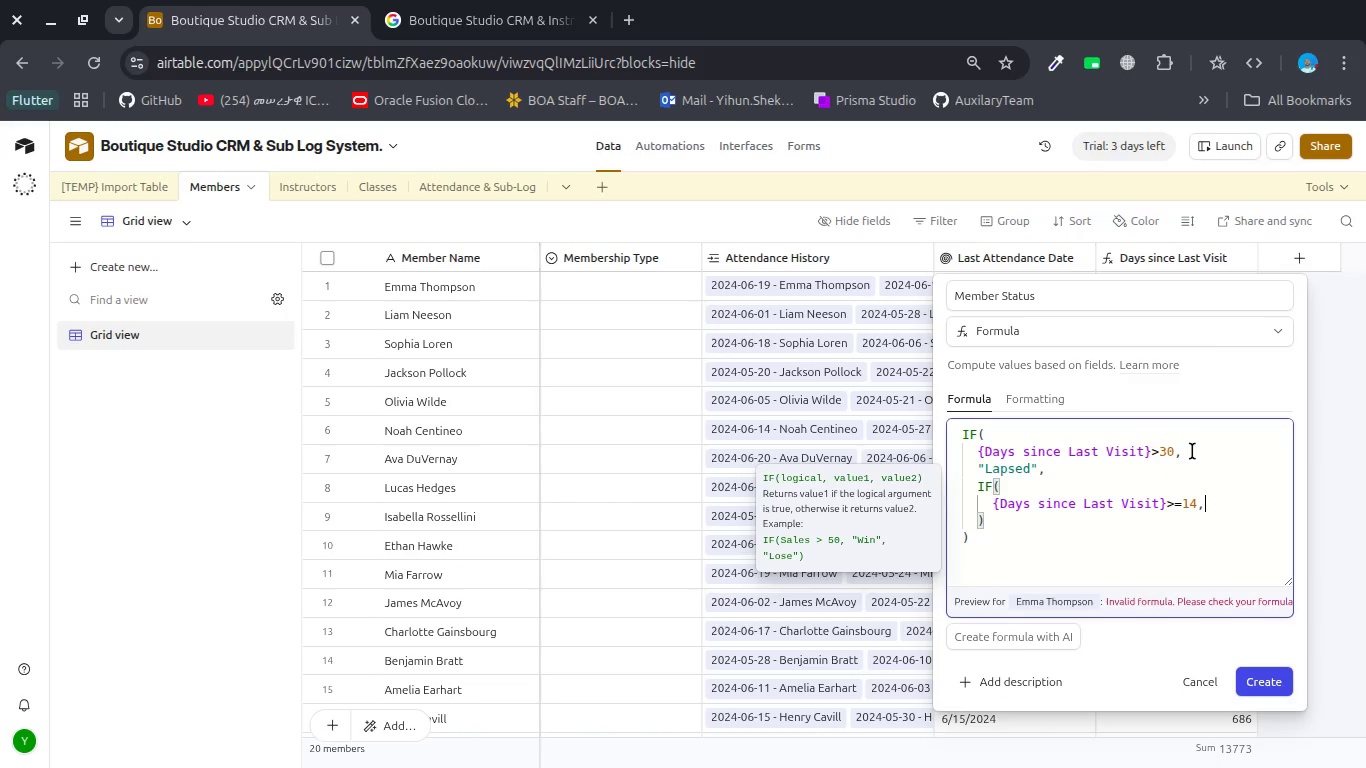 
key(Enter)
 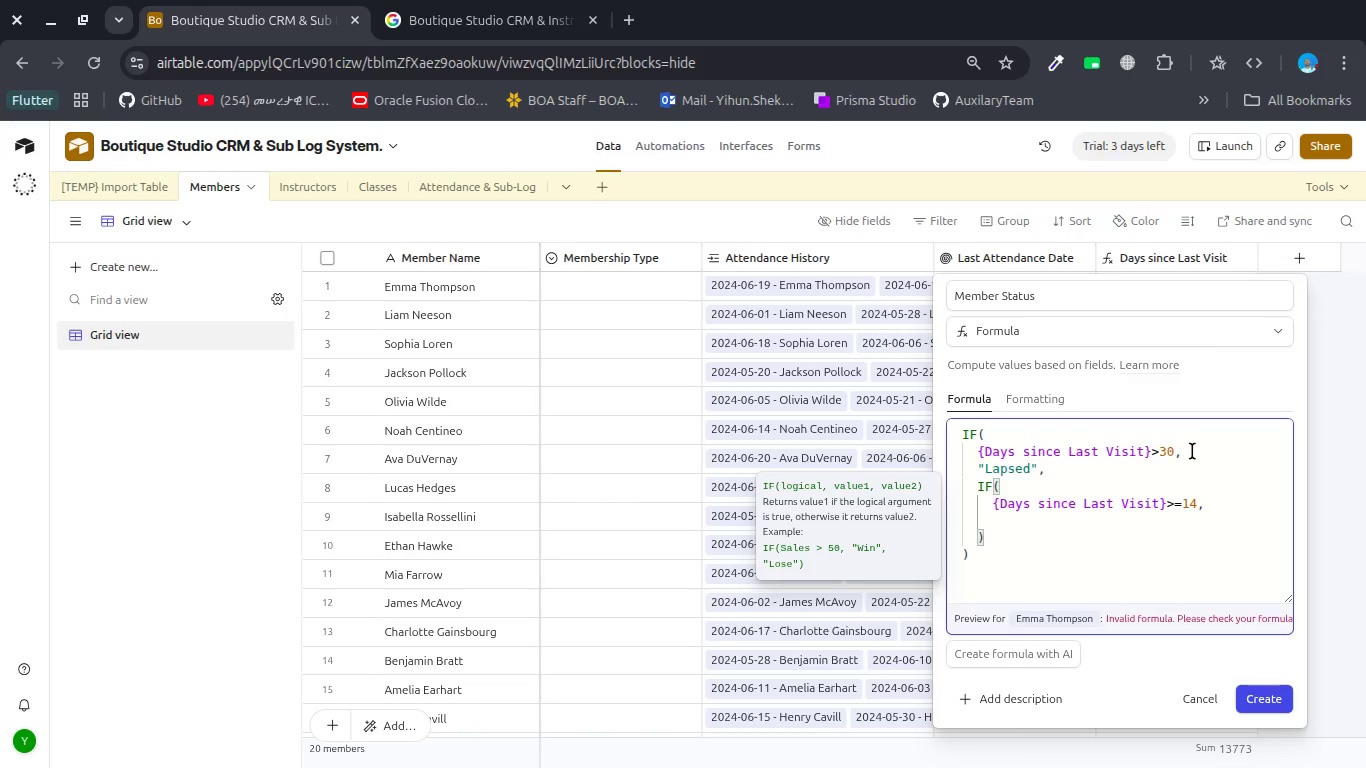 
type("At-Risk)
 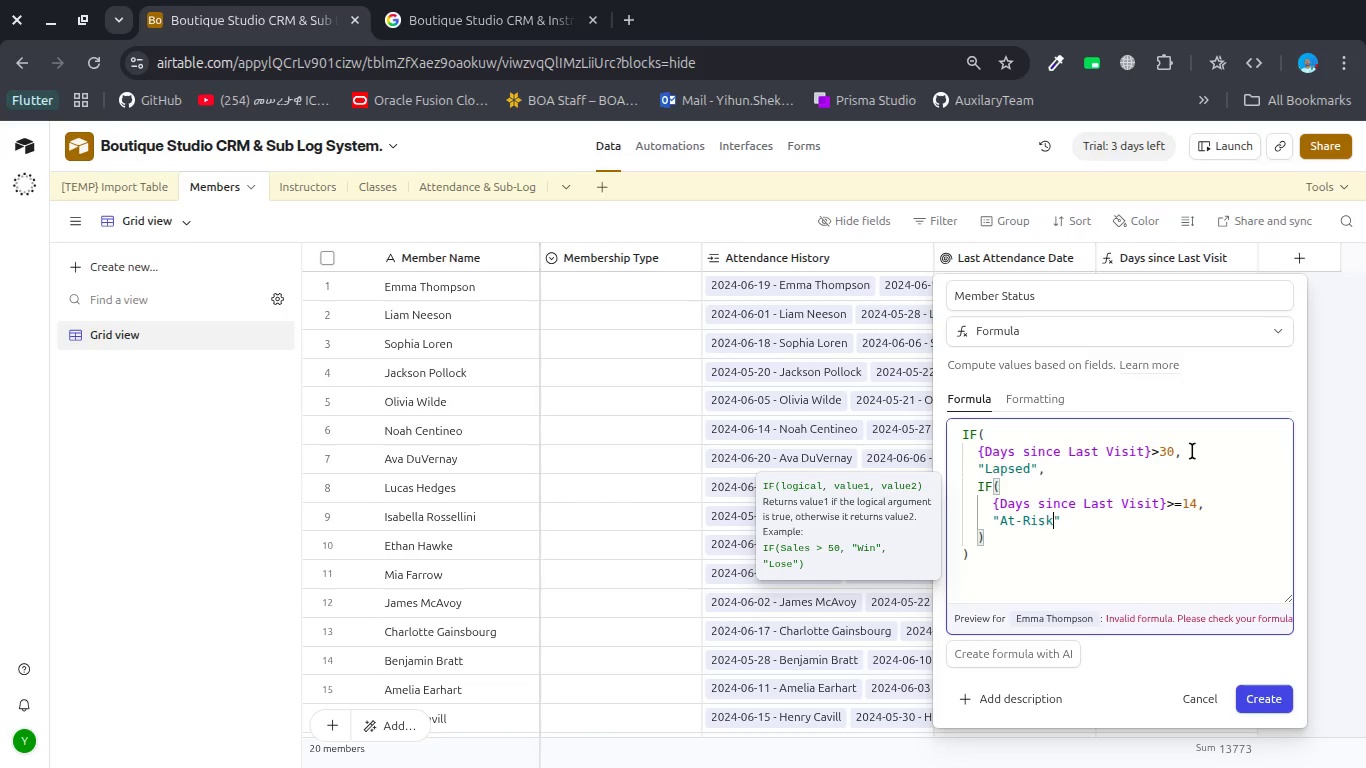 
key(ArrowRight)
 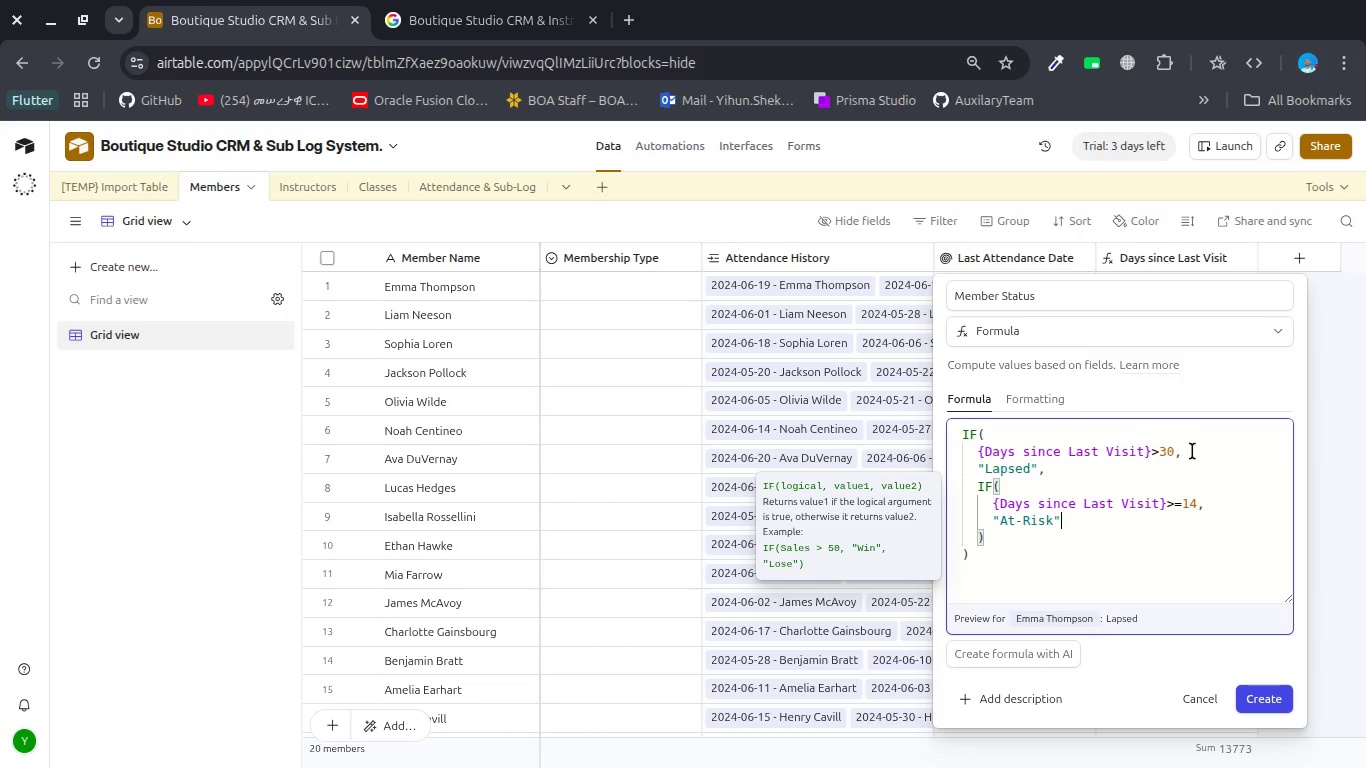 
key(Comma)
 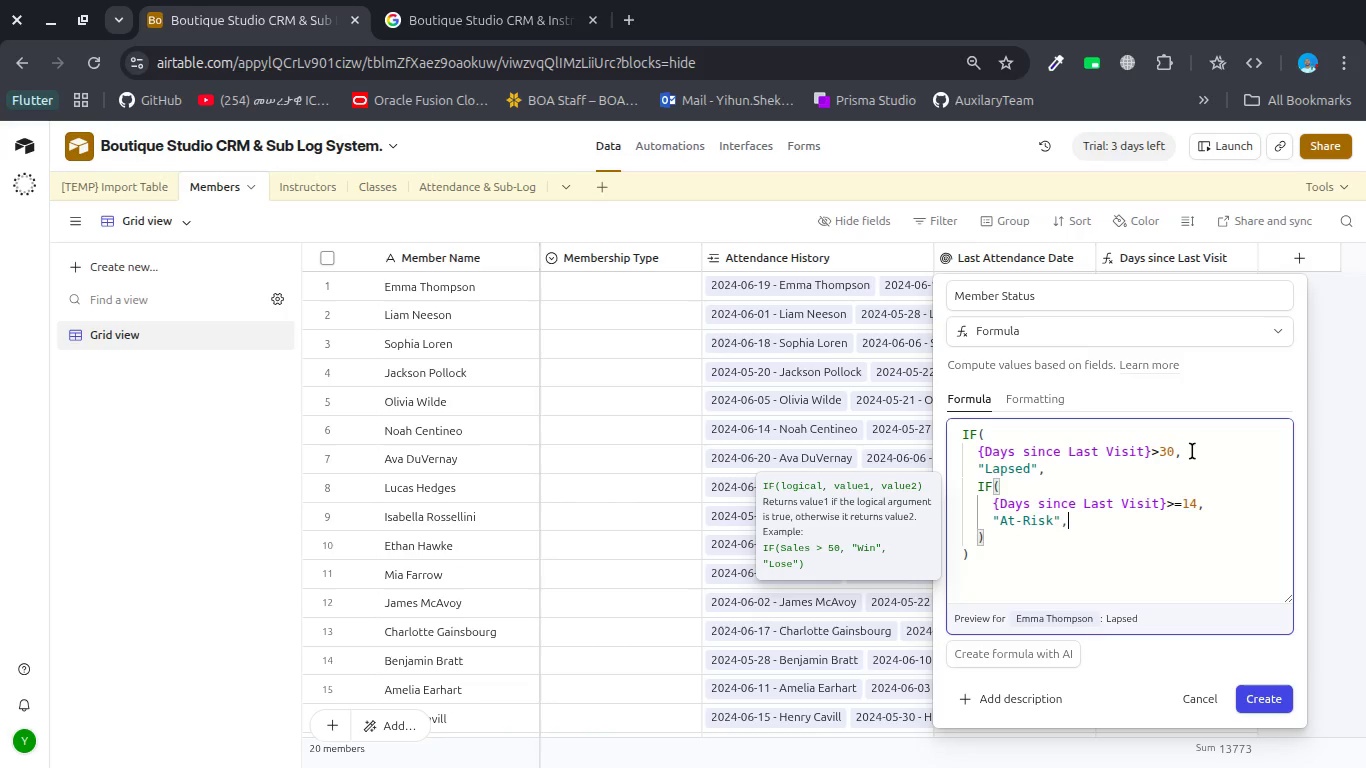 
key(Enter)
 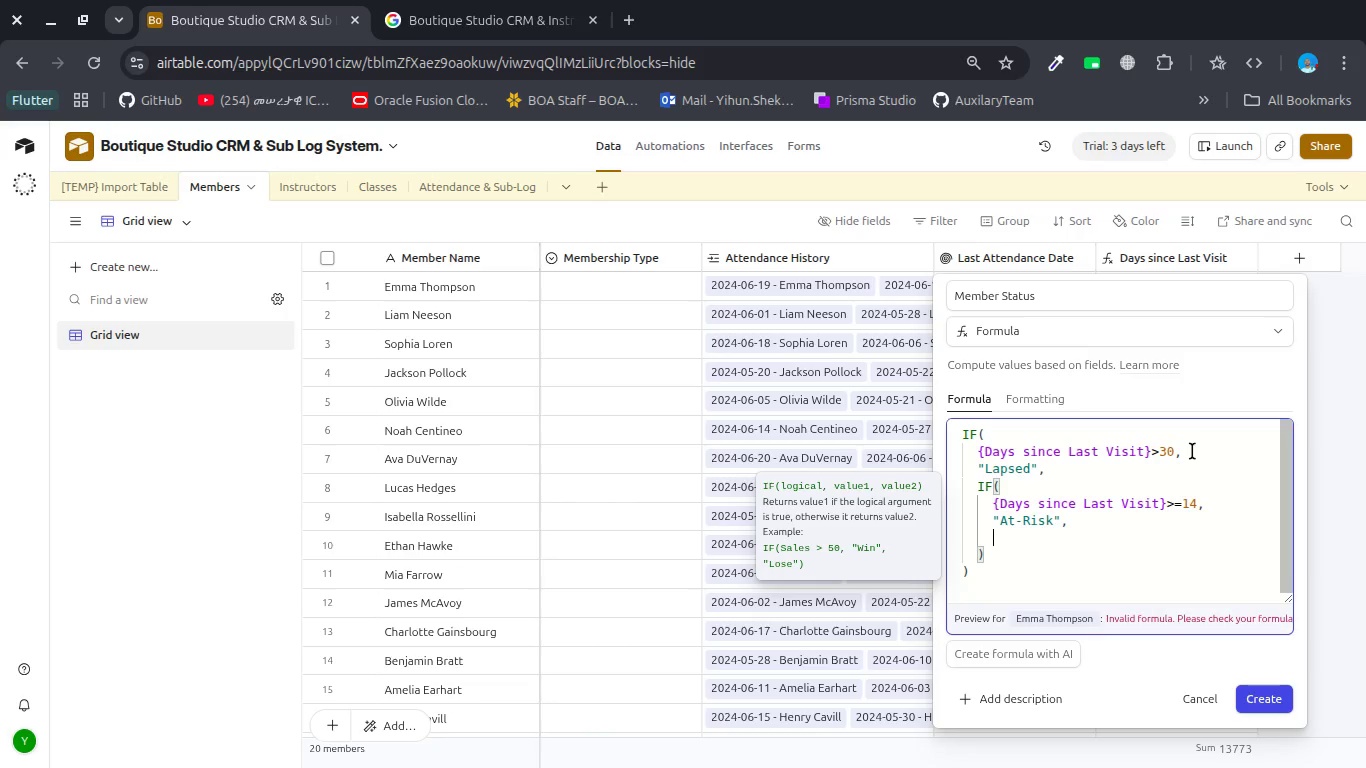 
type("ACtv)
key(Backspace)
type(ive)
key(Backspace)
key(Backspace)
key(Backspace)
key(Backspace)
key(Backspace)
type(ctive)
 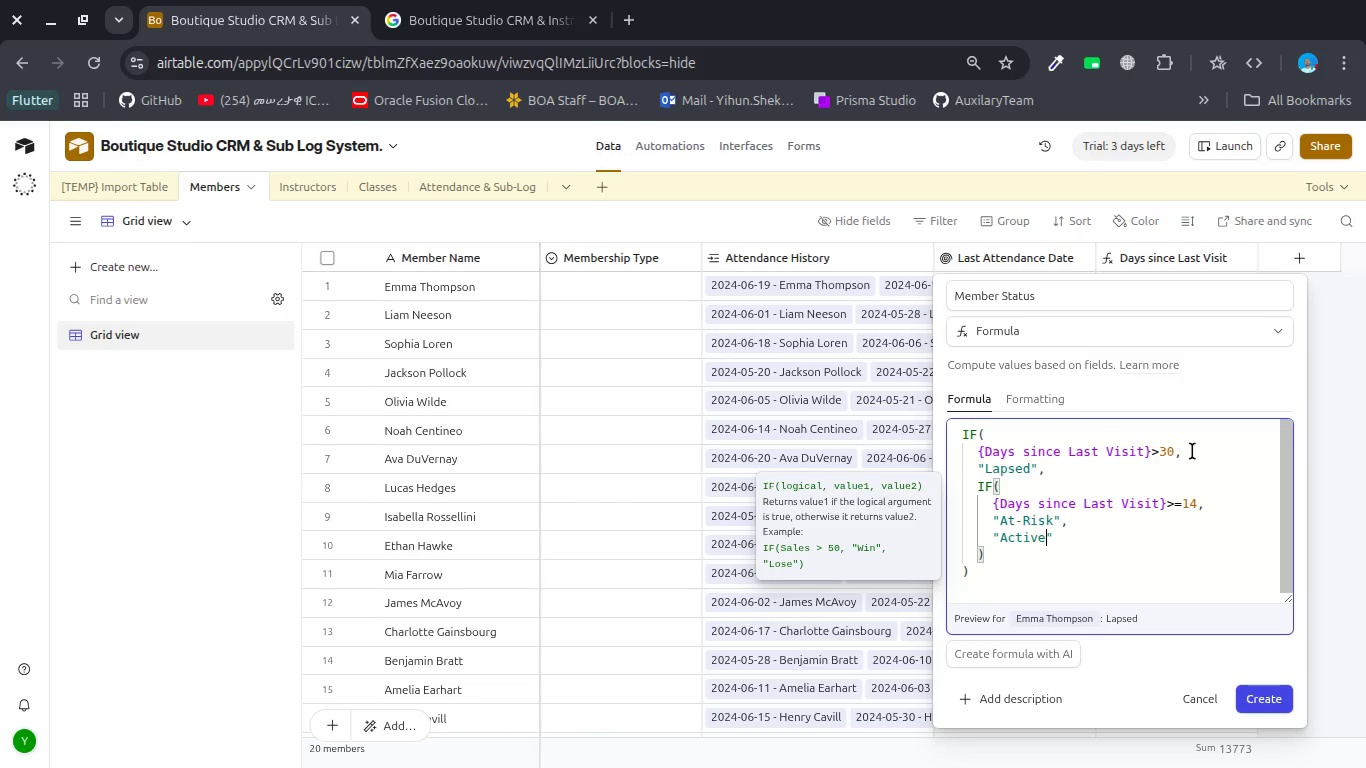 
key(ArrowRight)
 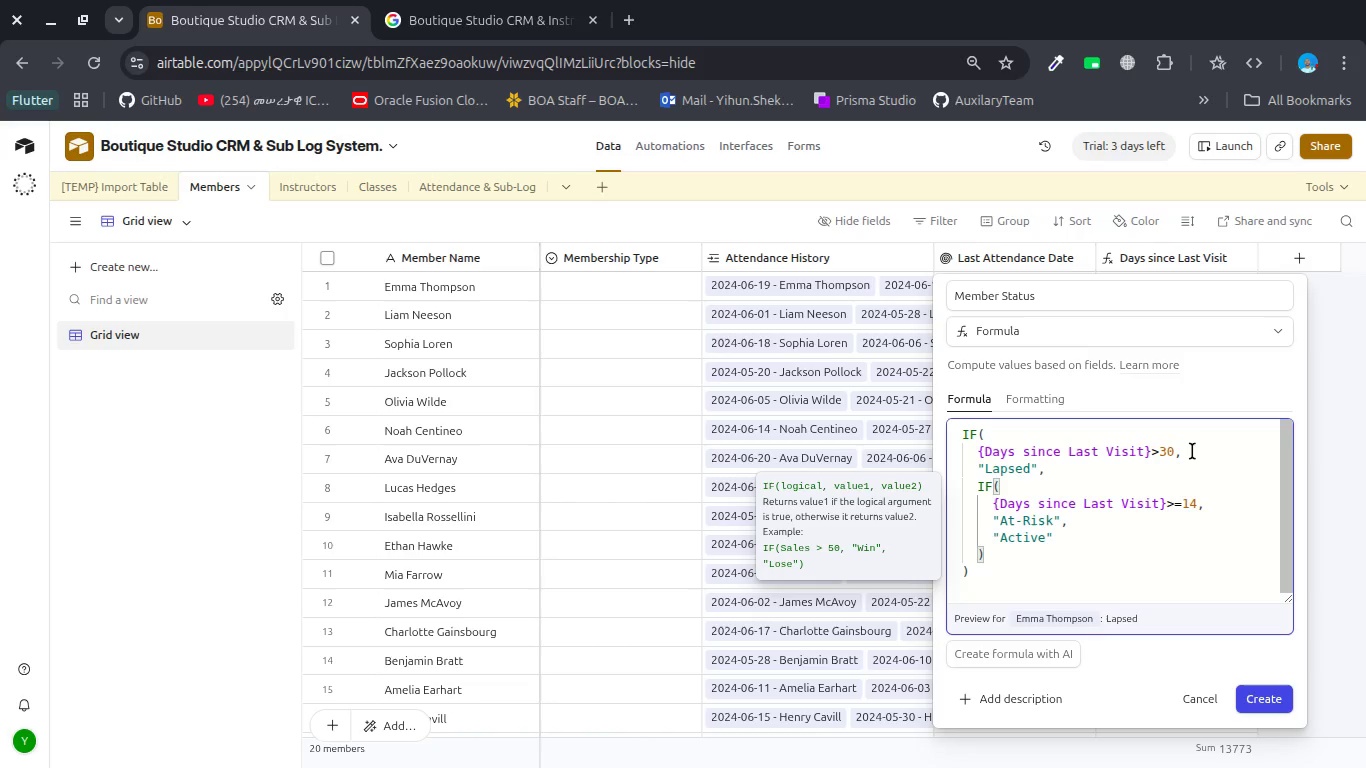 
wait(34.01)
 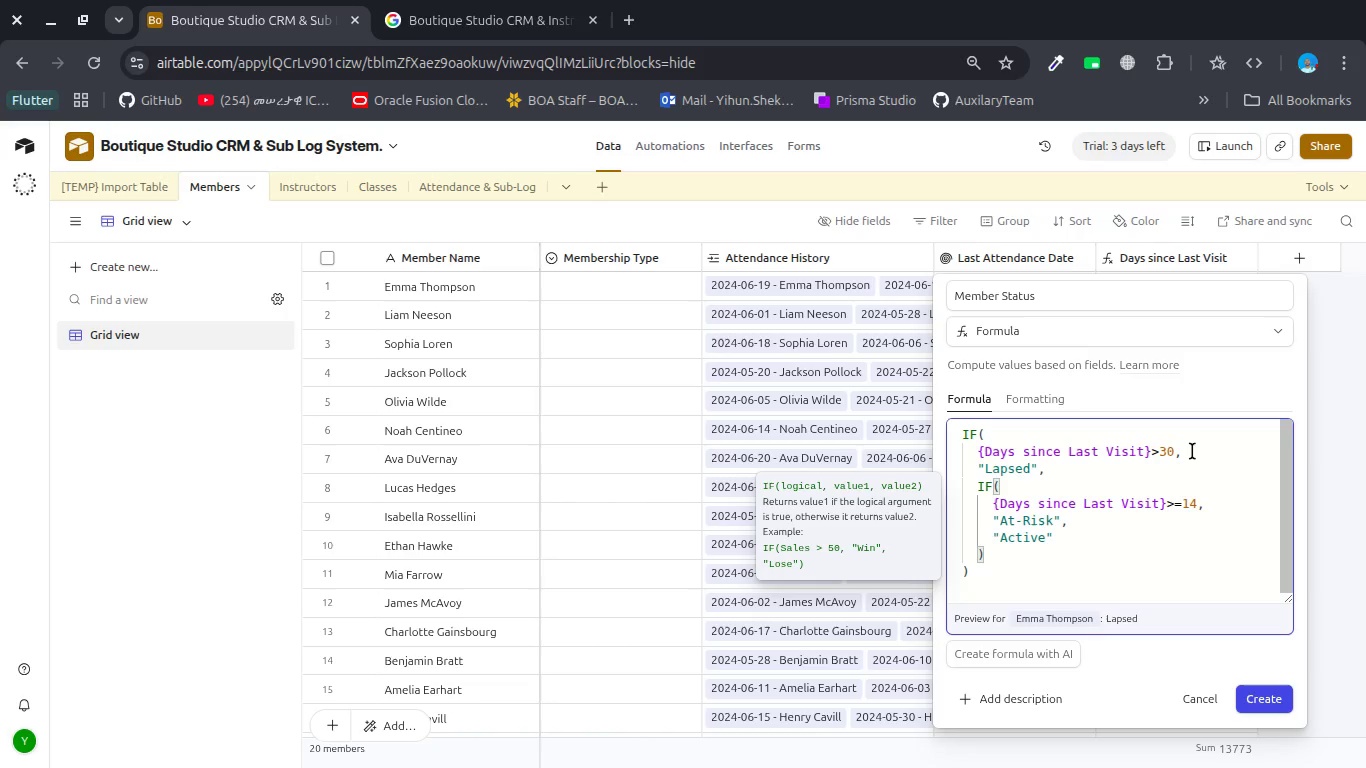 
left_click([1261, 702])
 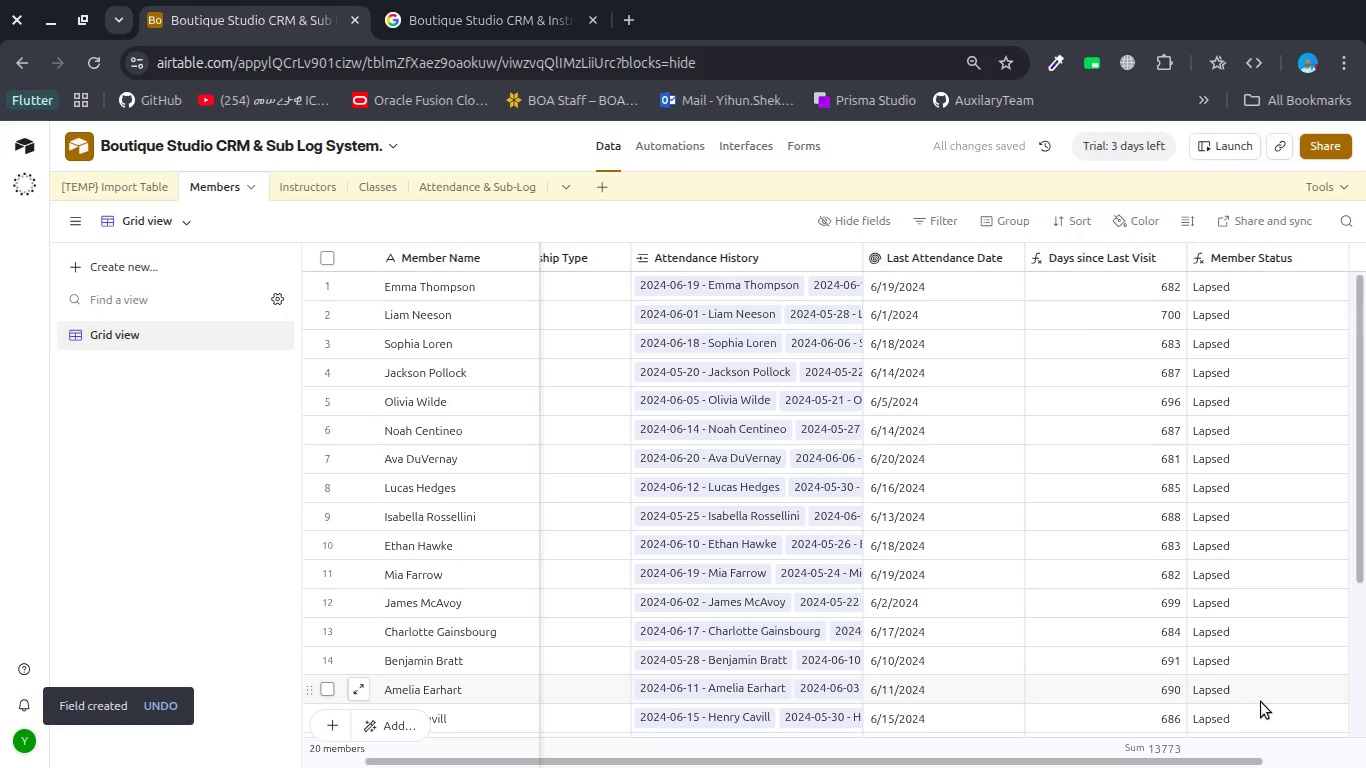 
scroll: coordinate [1261, 702], scroll_direction: up, amount: 3.0
 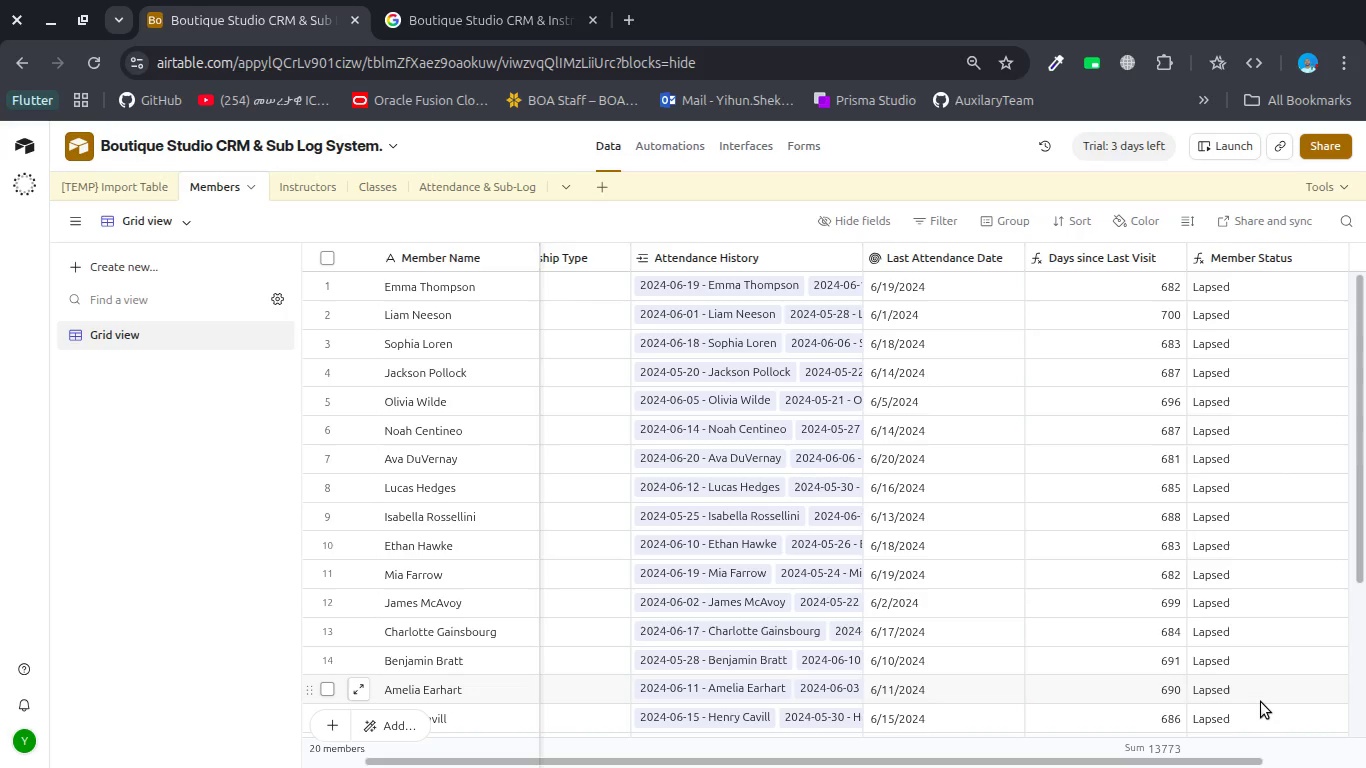 
wait(22.2)
 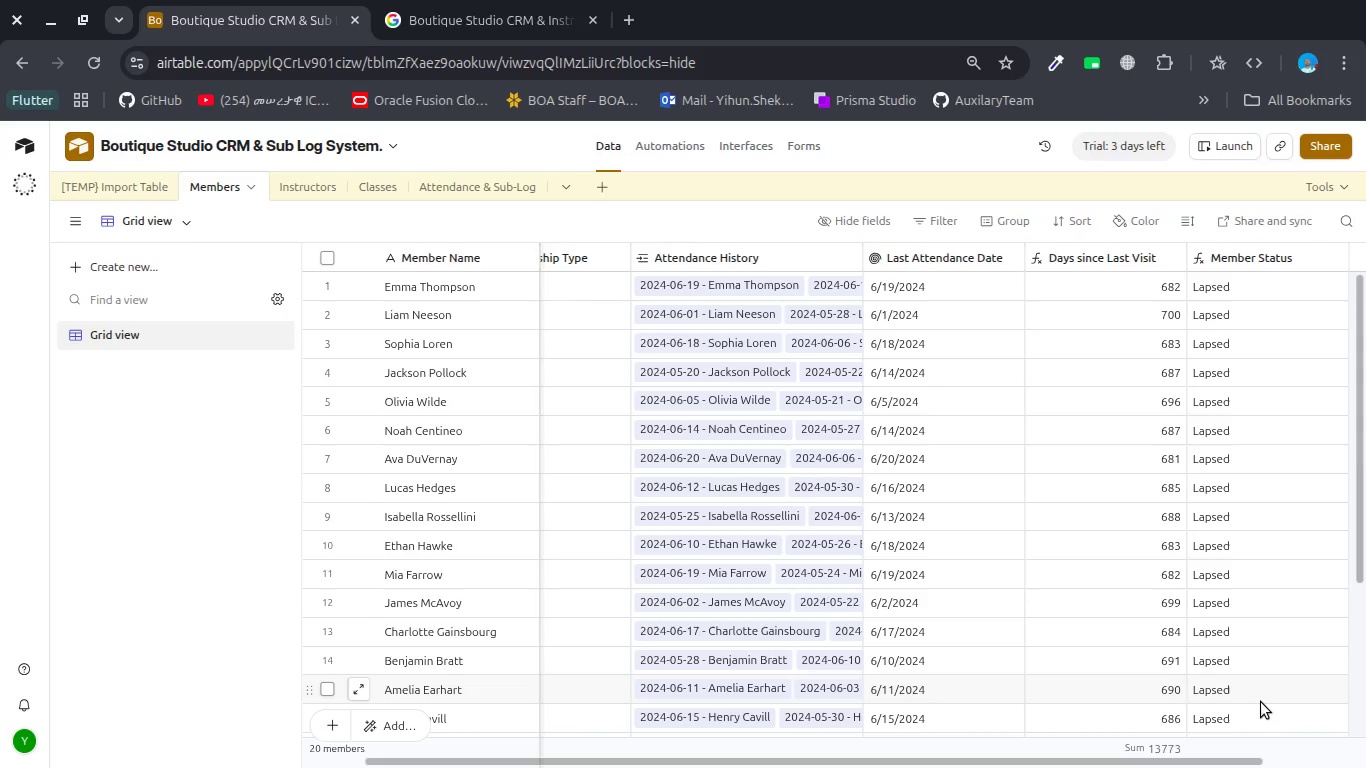 
scroll: coordinate [947, 526], scroll_direction: up, amount: 10.0
 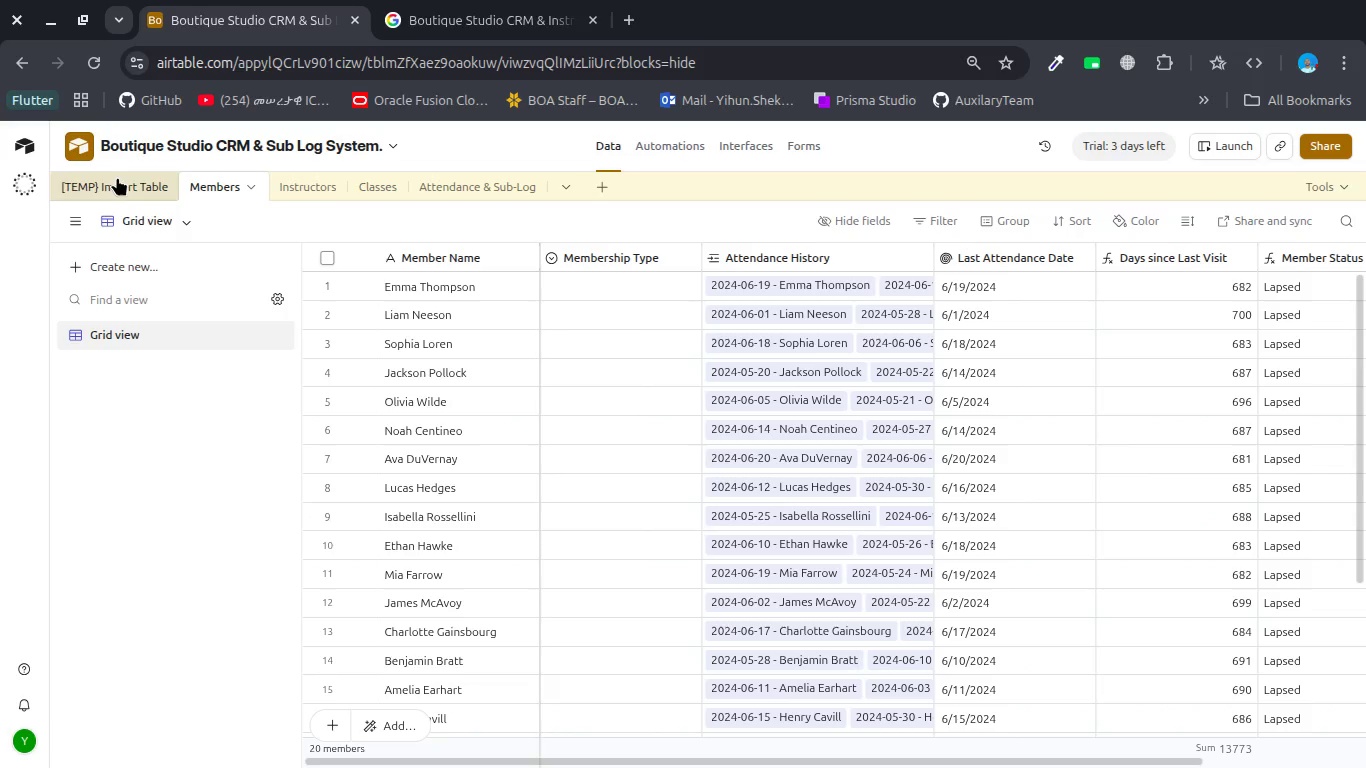 
left_click([112, 178])
 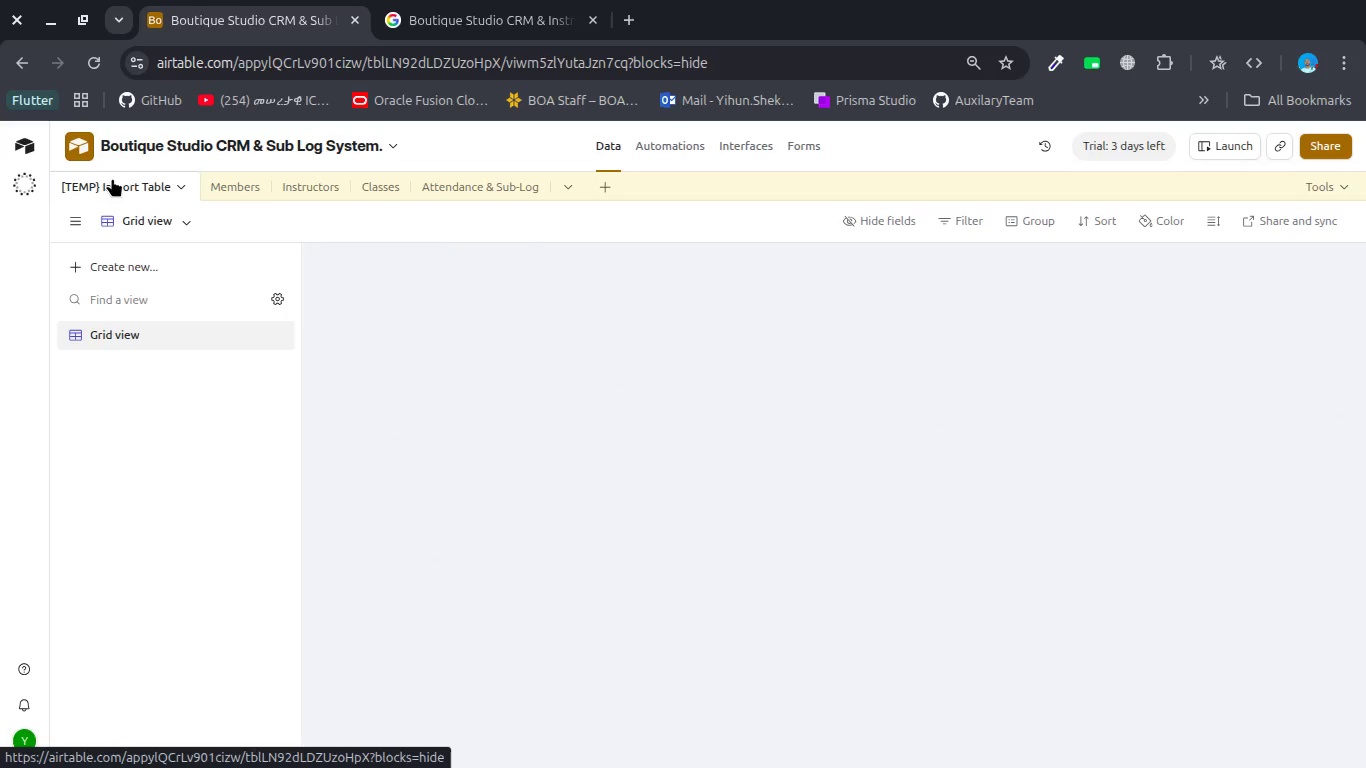 
mouse_move([151, 186])
 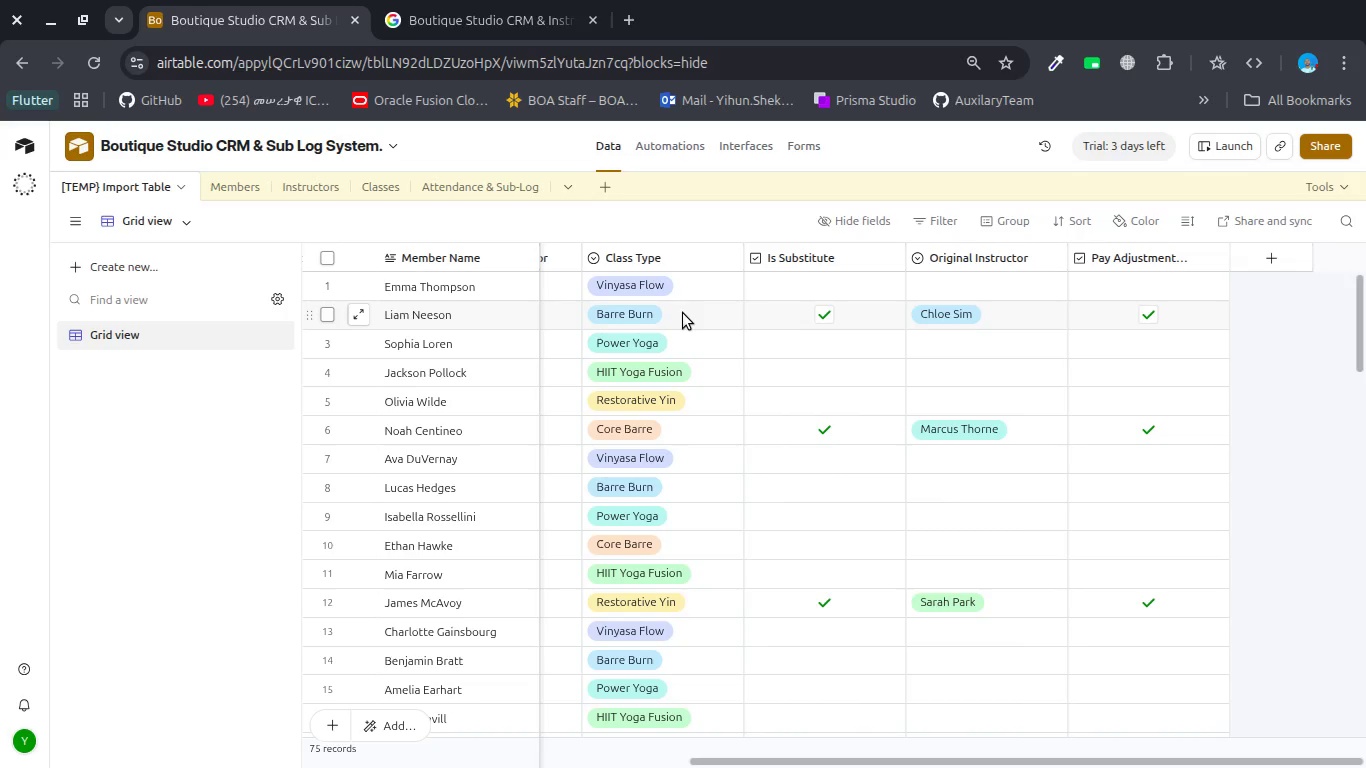 
scroll: coordinate [683, 313], scroll_direction: up, amount: 7.0
 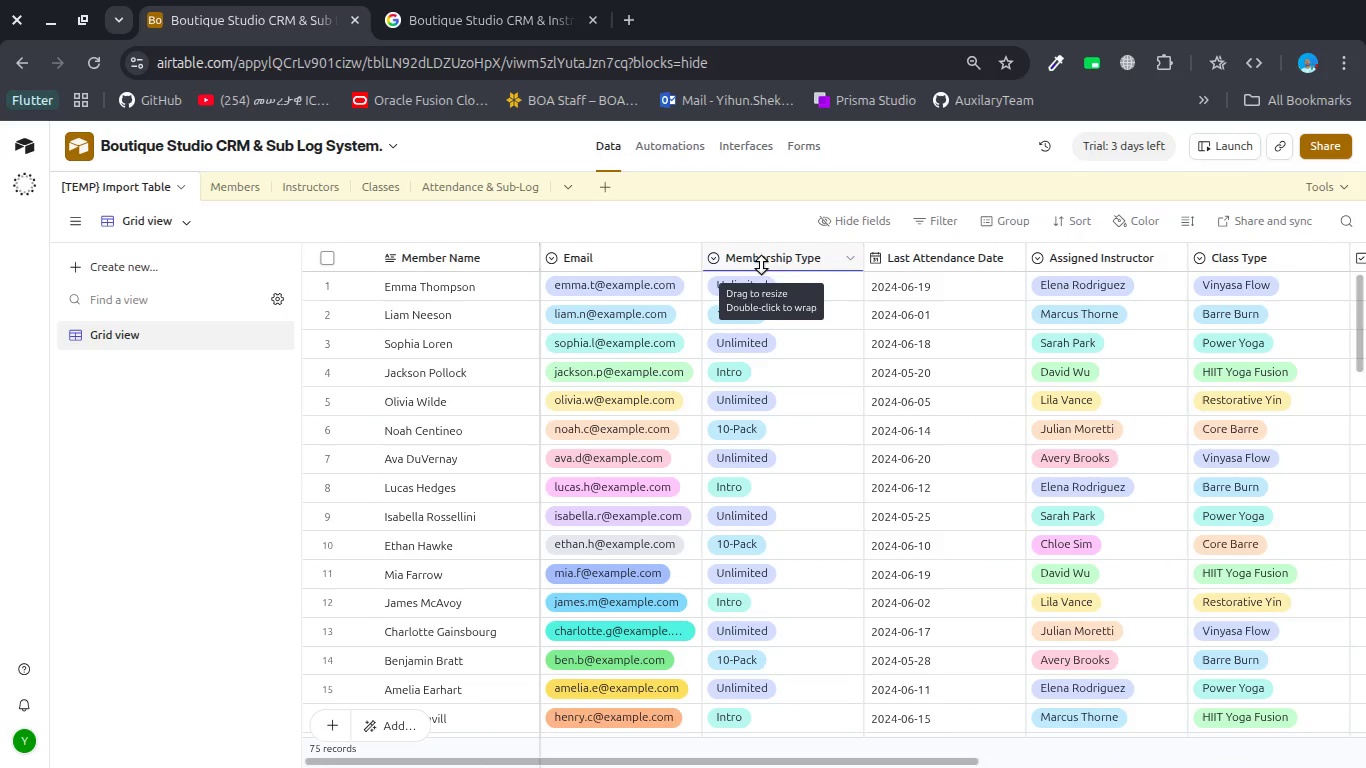 
left_click([776, 255])
 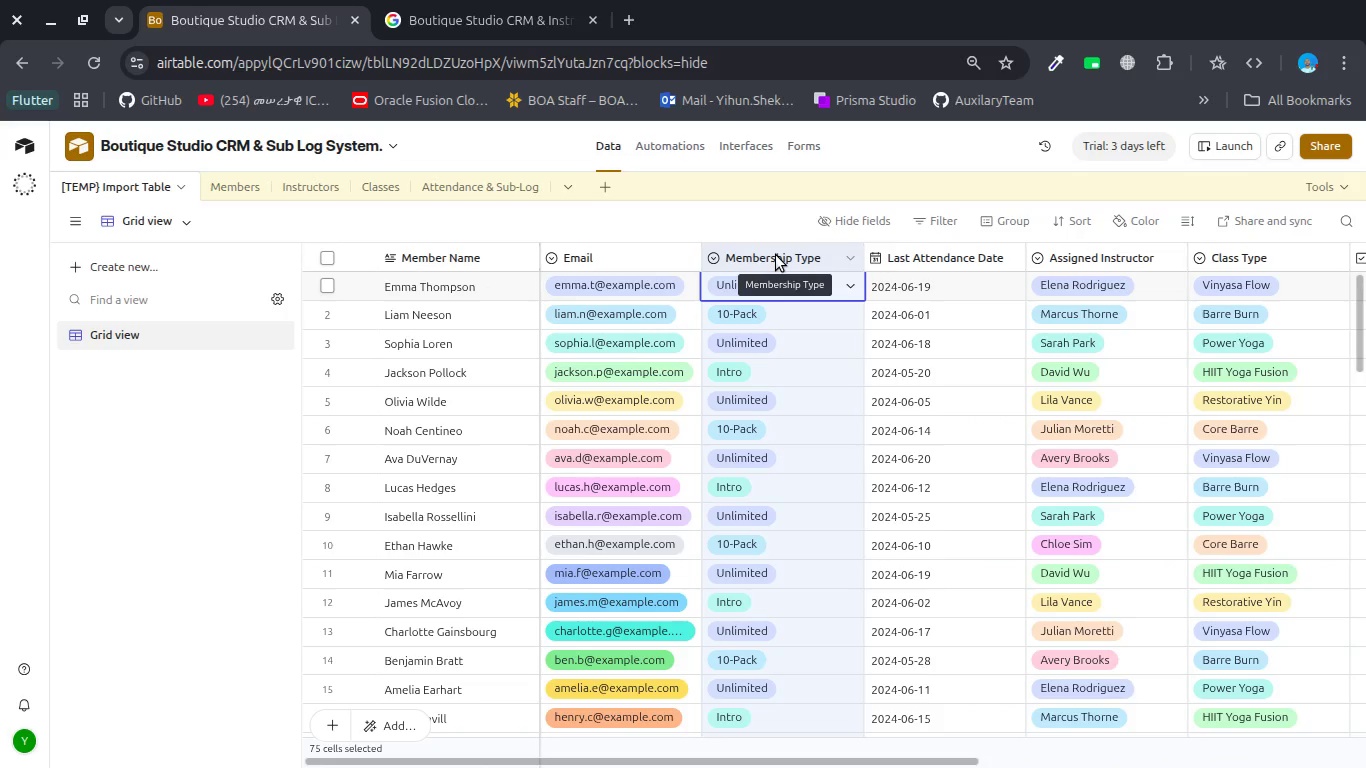 
key(Control+C)
 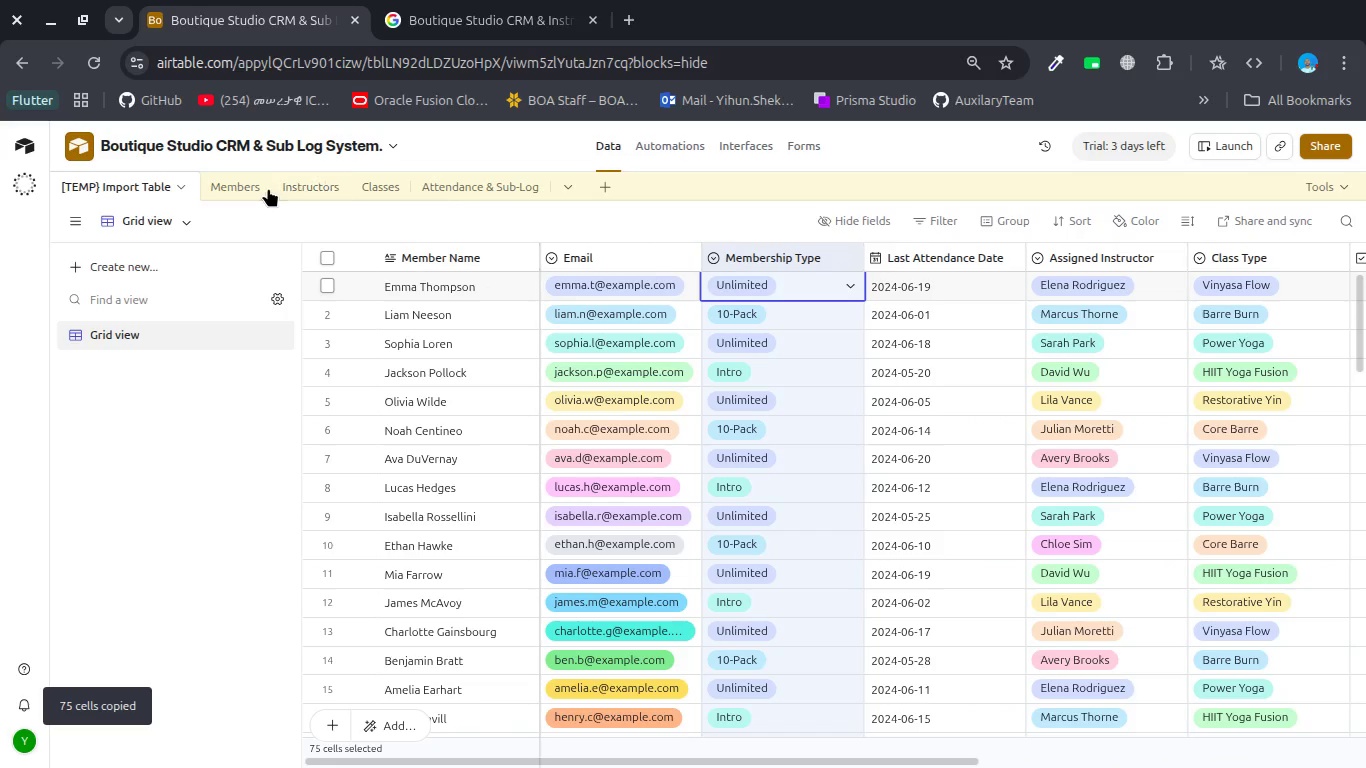 
left_click([252, 189])
 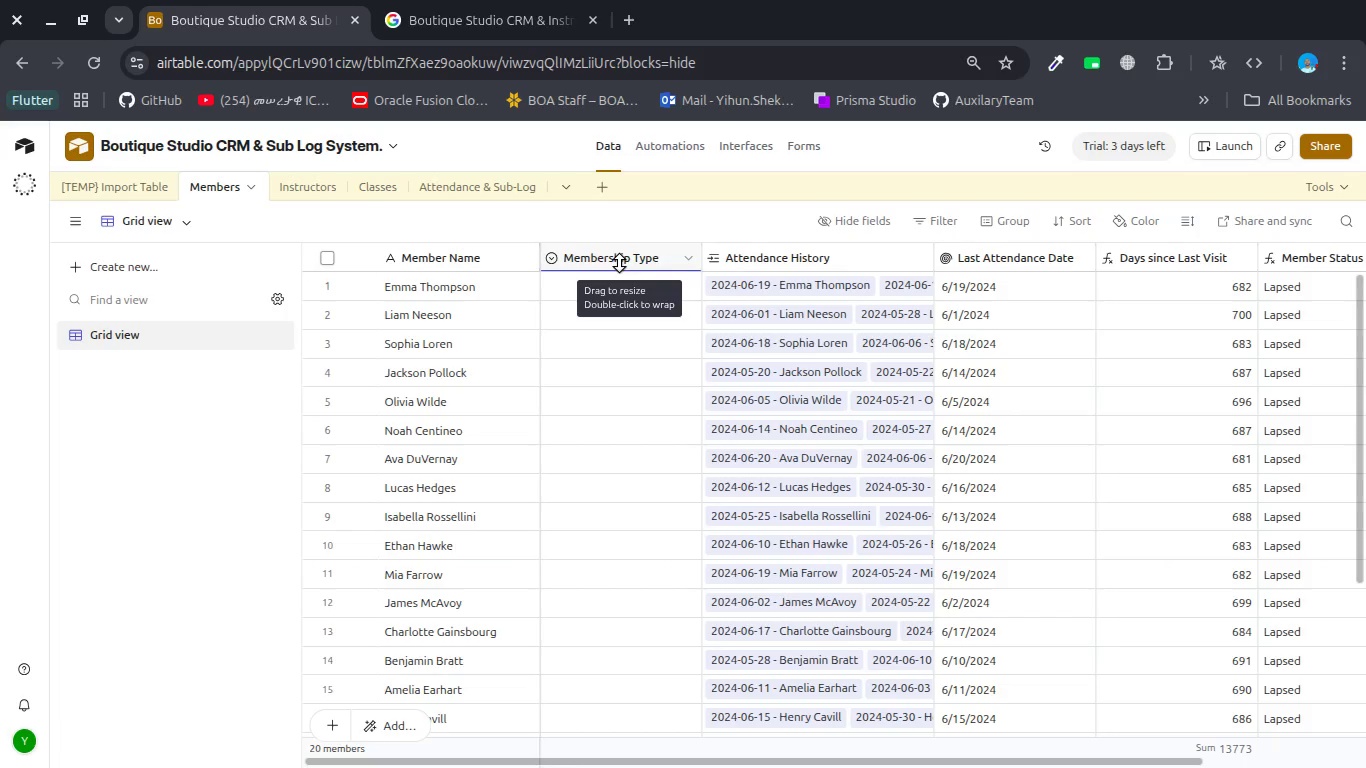 
left_click([630, 256])
 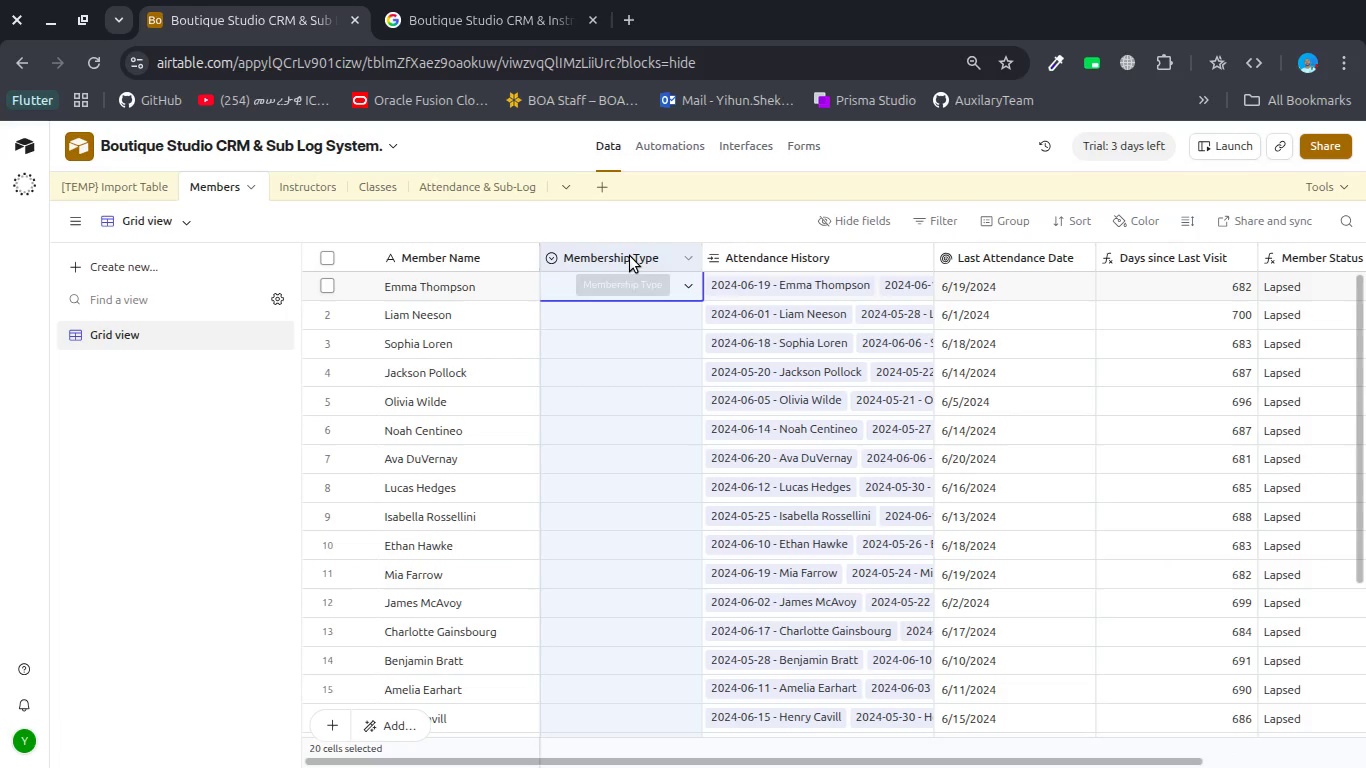 
key(Control+V)
 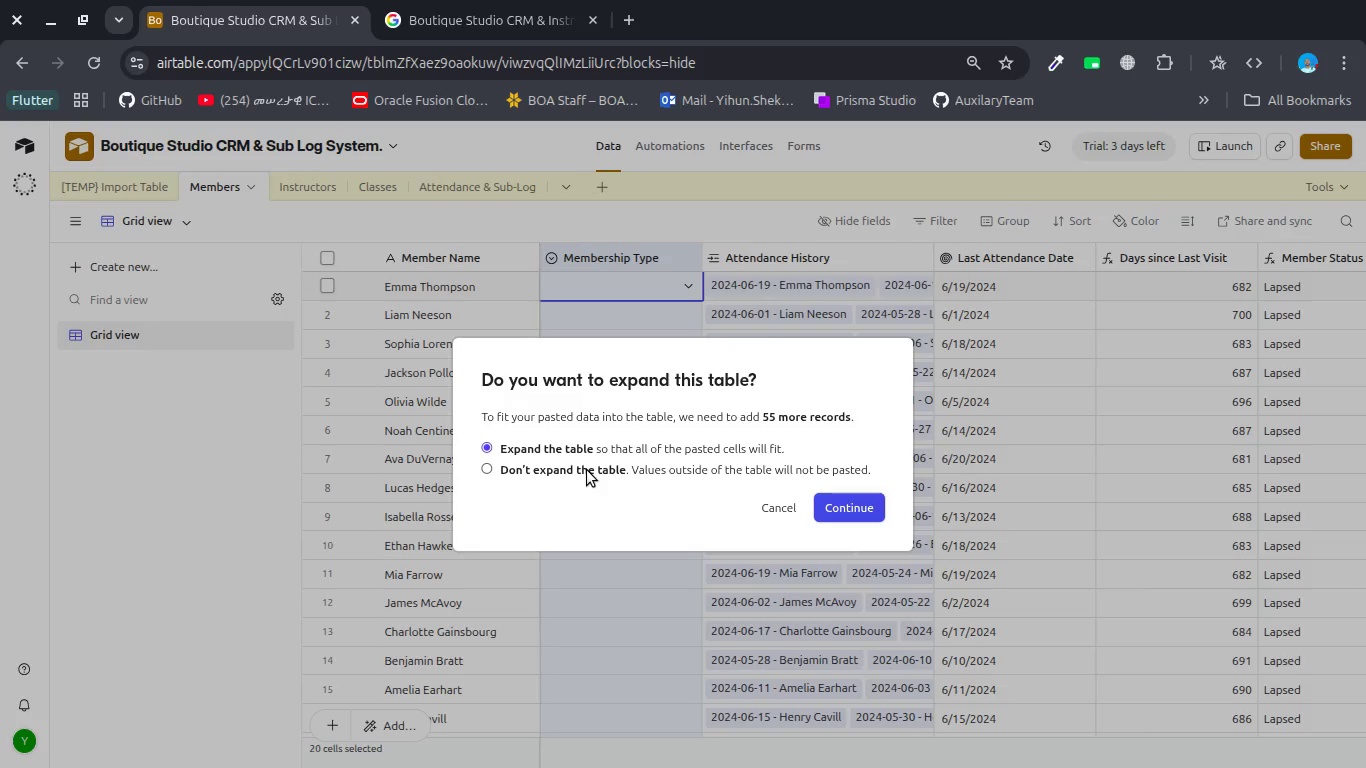 
wait(5.12)
 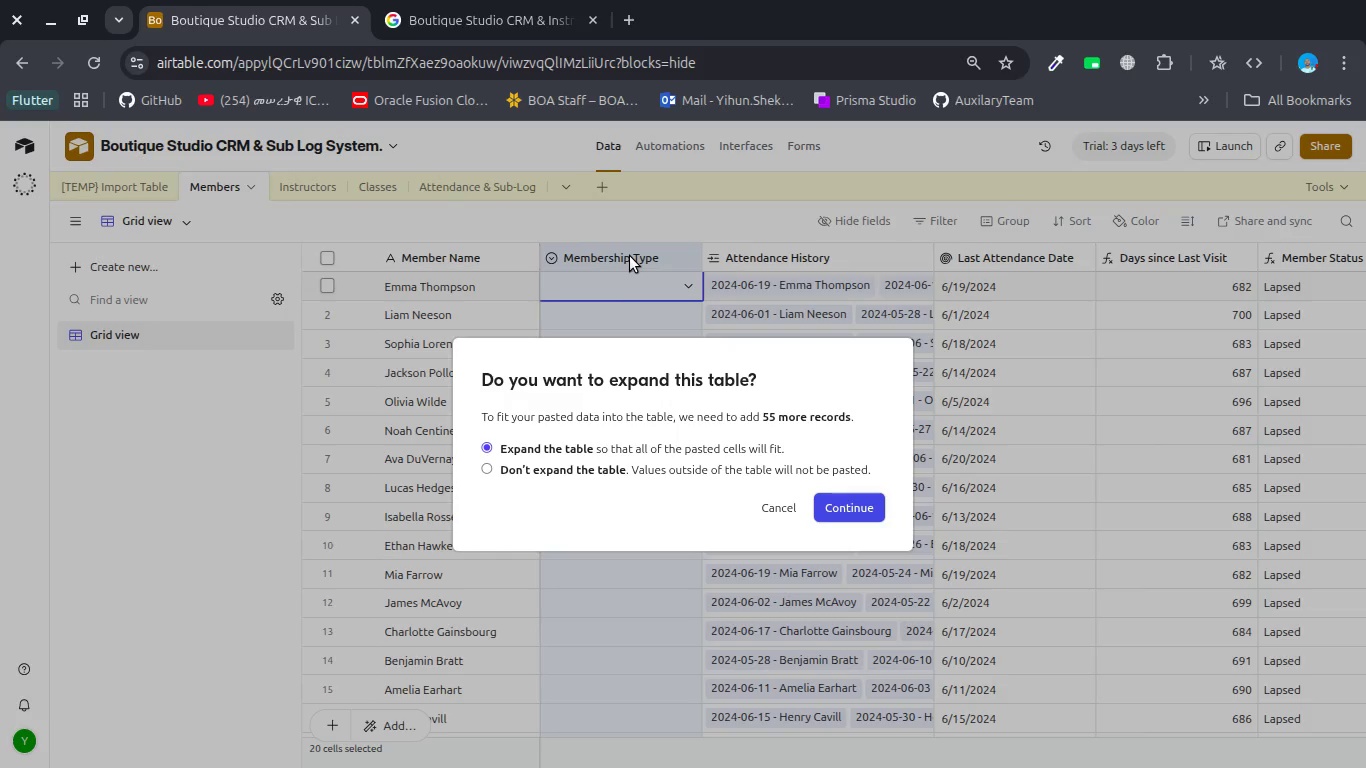 
key(Escape)
 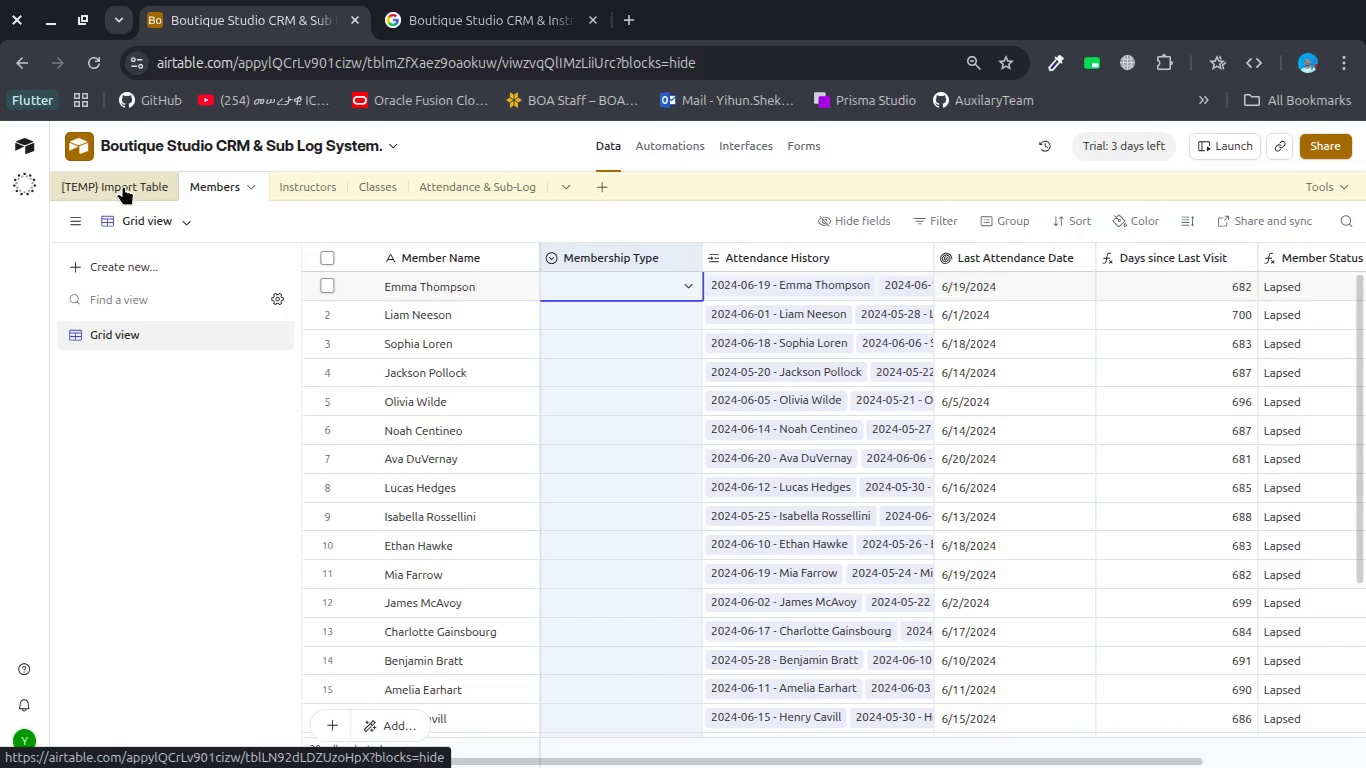 
left_click([123, 186])
 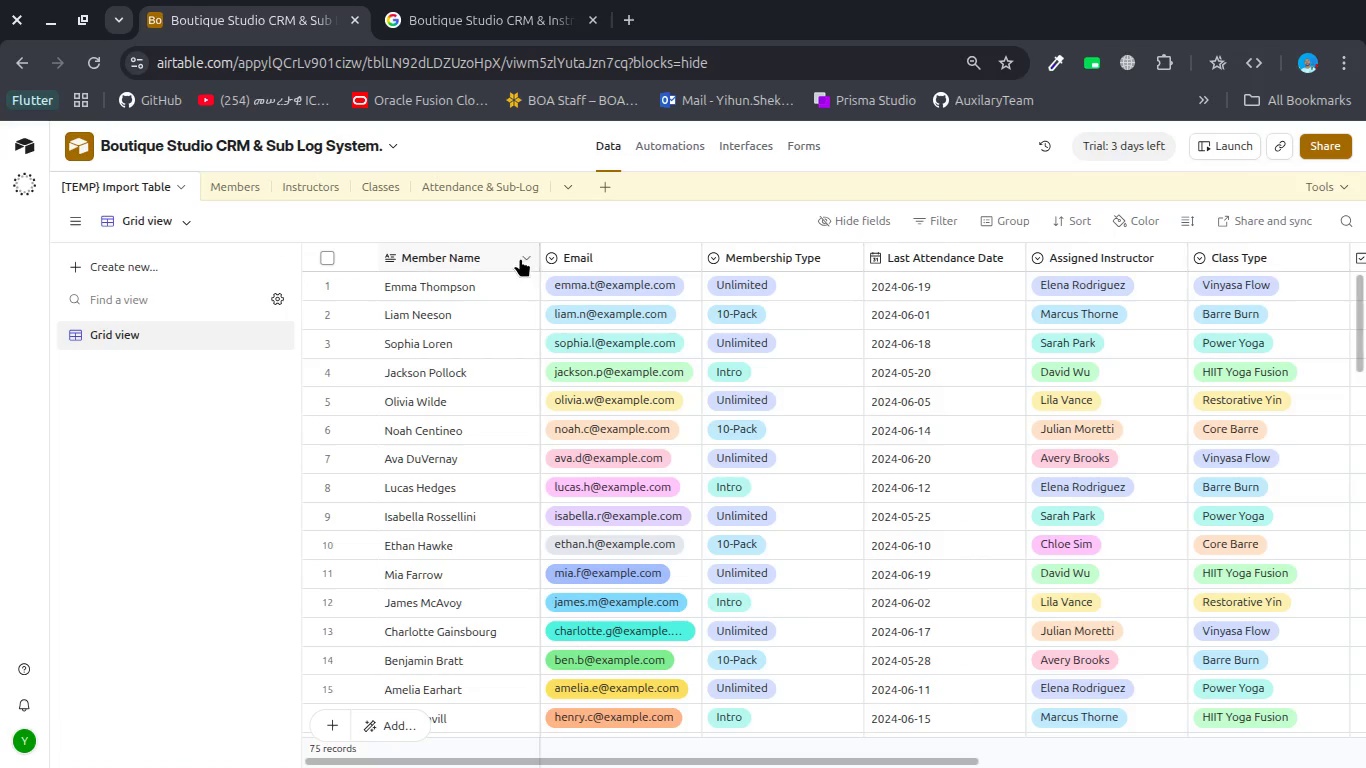 
left_click([520, 258])
 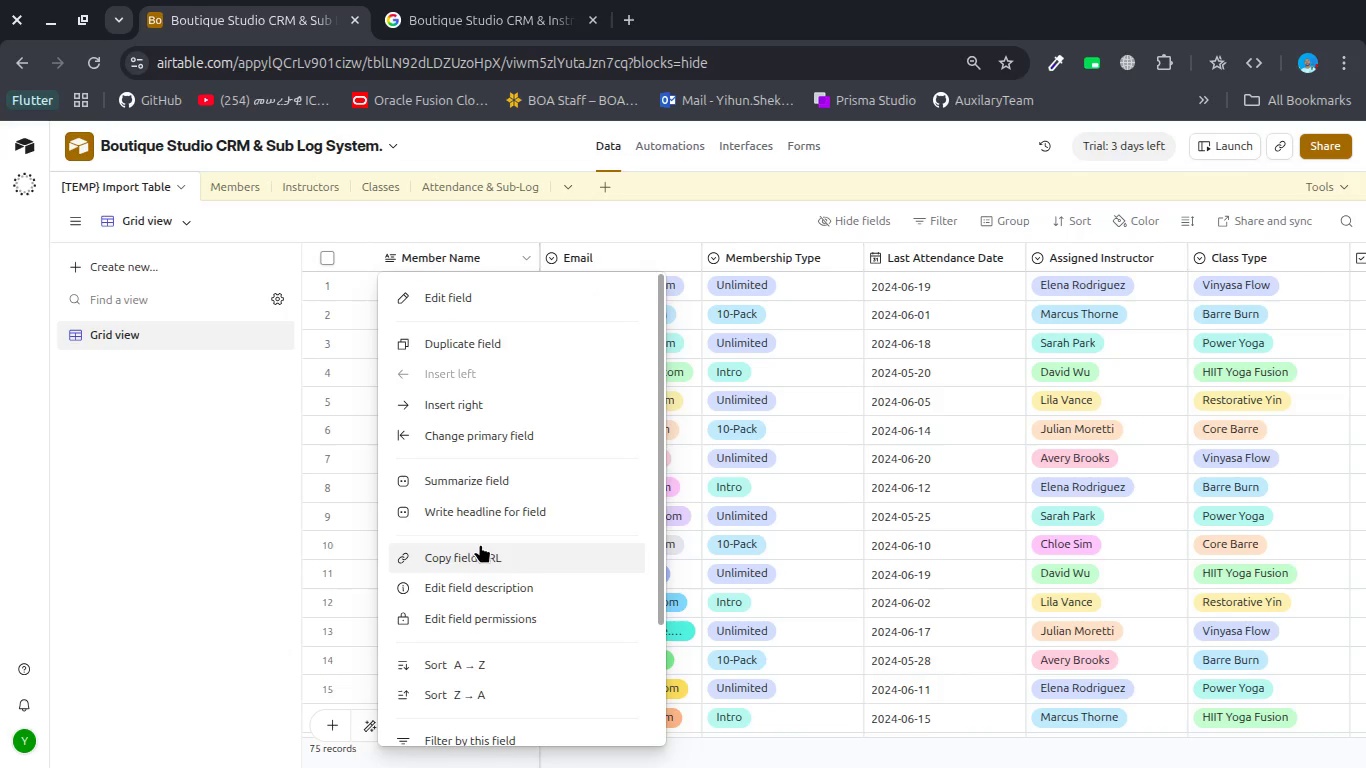 
scroll: coordinate [460, 649], scroll_direction: down, amount: 2.0
 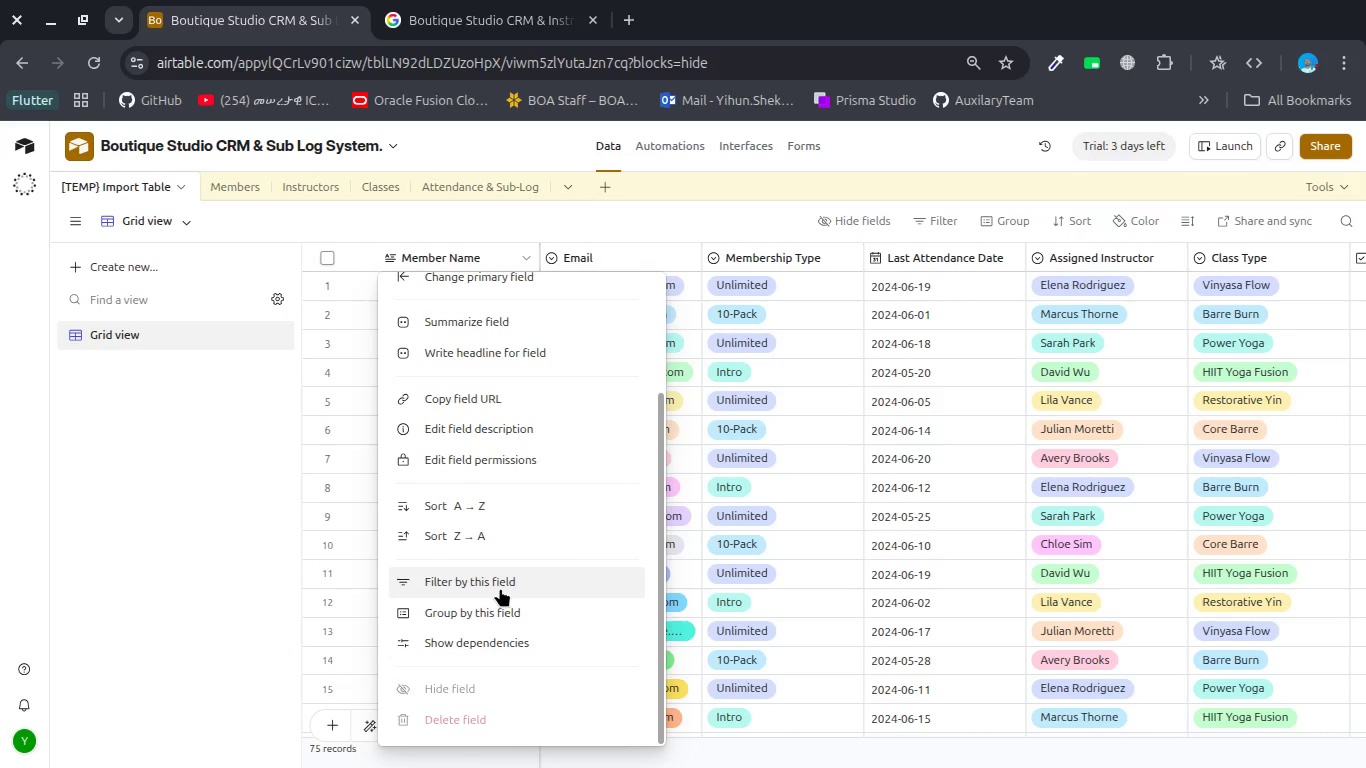 
left_click([500, 585])
 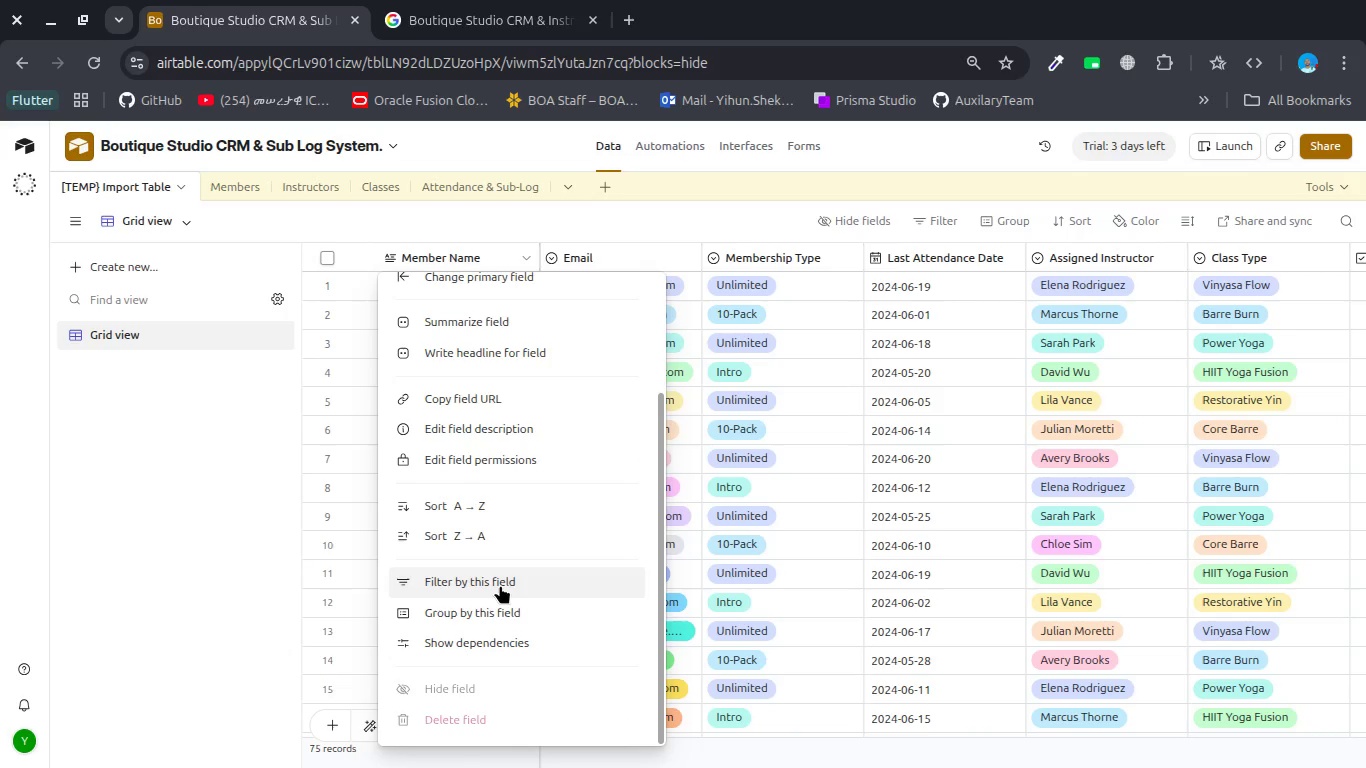 
left_click([500, 585])
 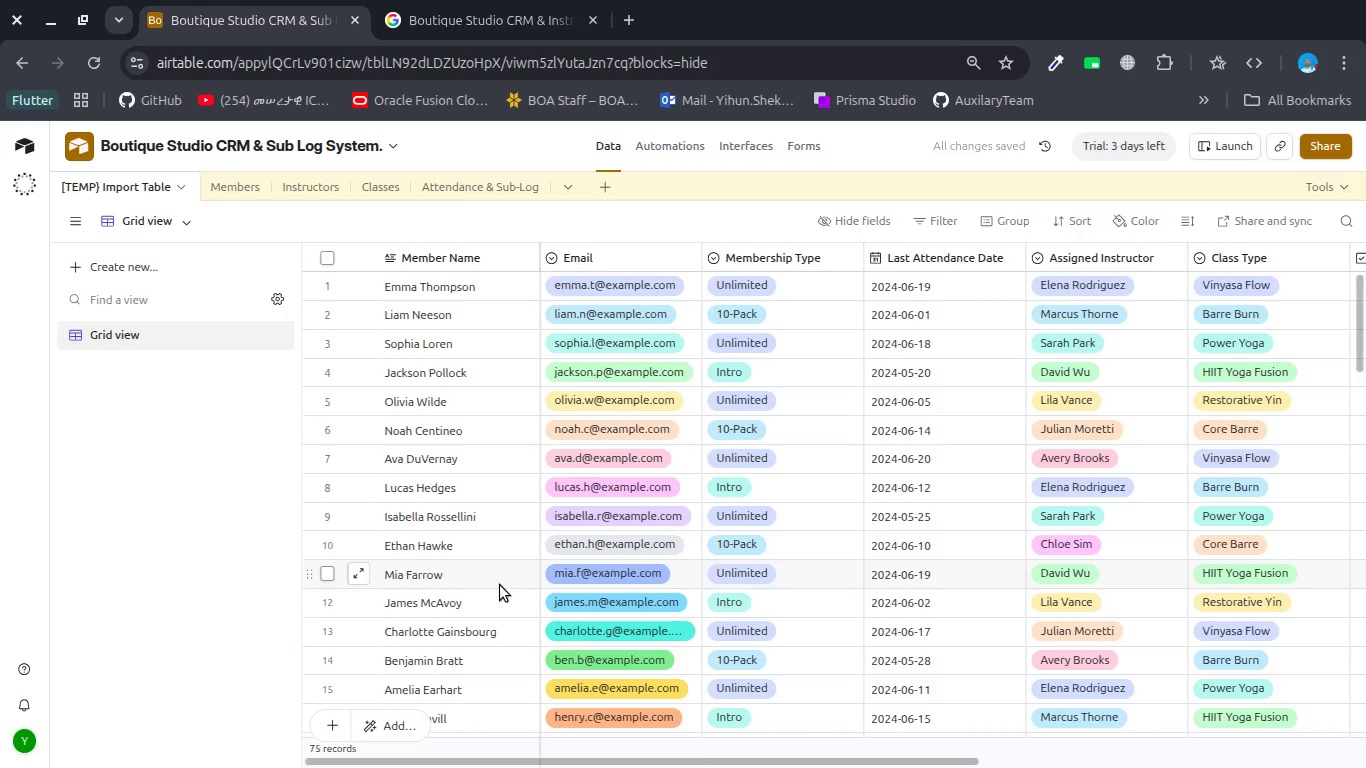 
left_click_drag(start_coordinate=[491, 158], to_coordinate=[519, 262])
 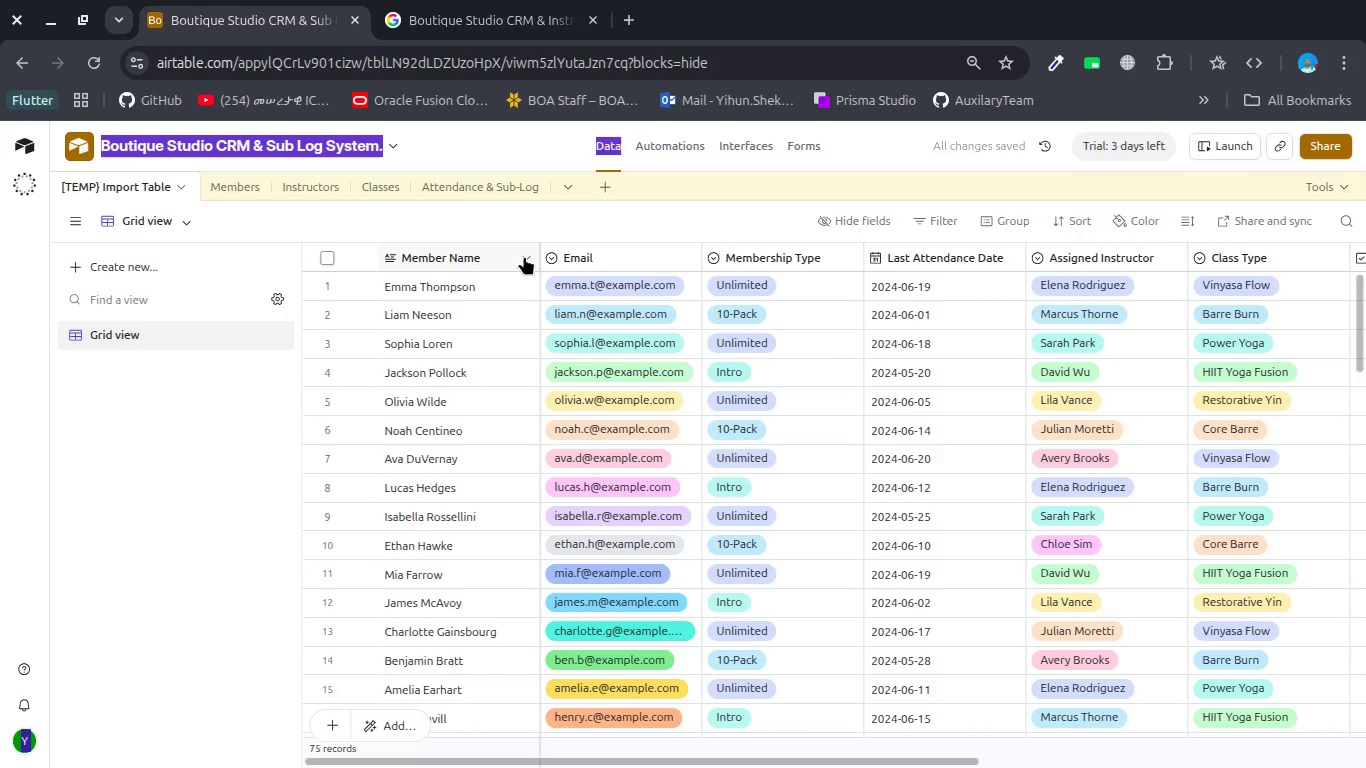 
left_click([524, 256])
 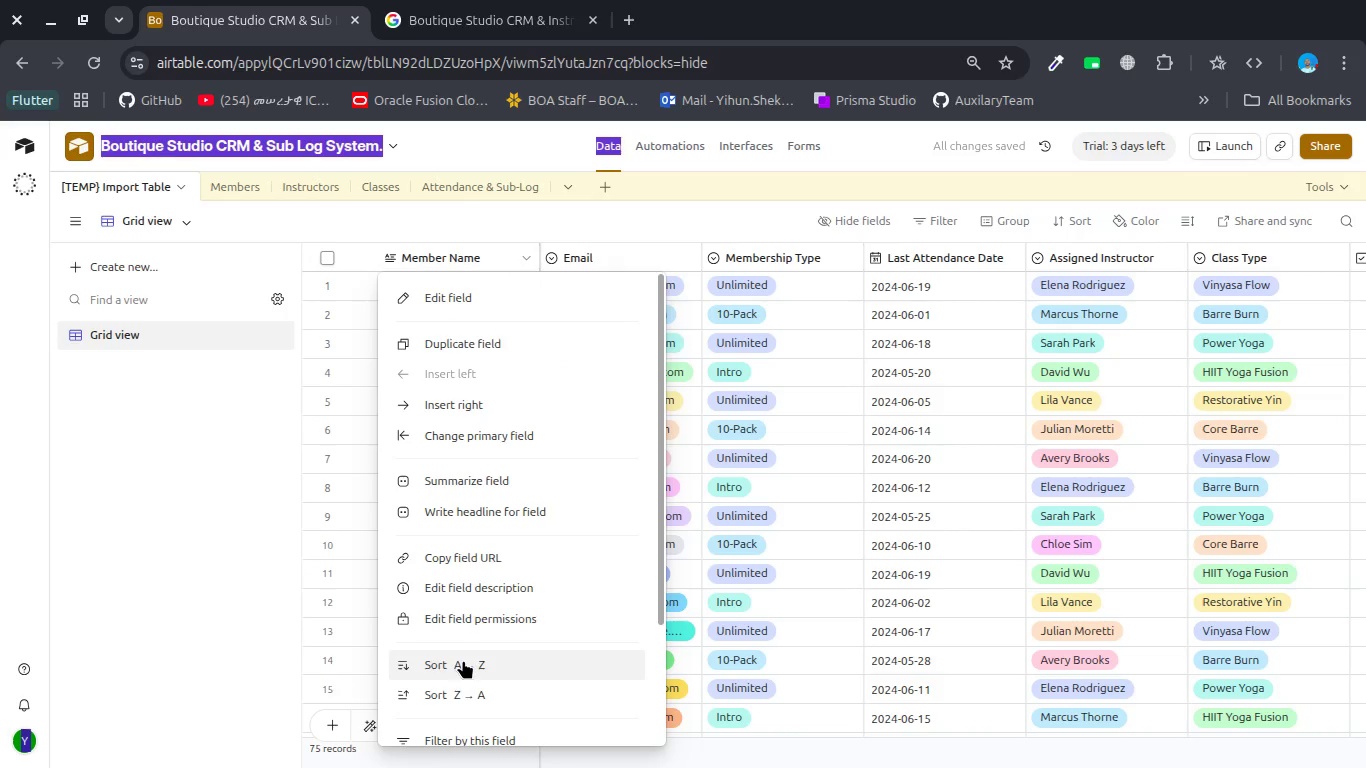 
left_click([483, 583])
 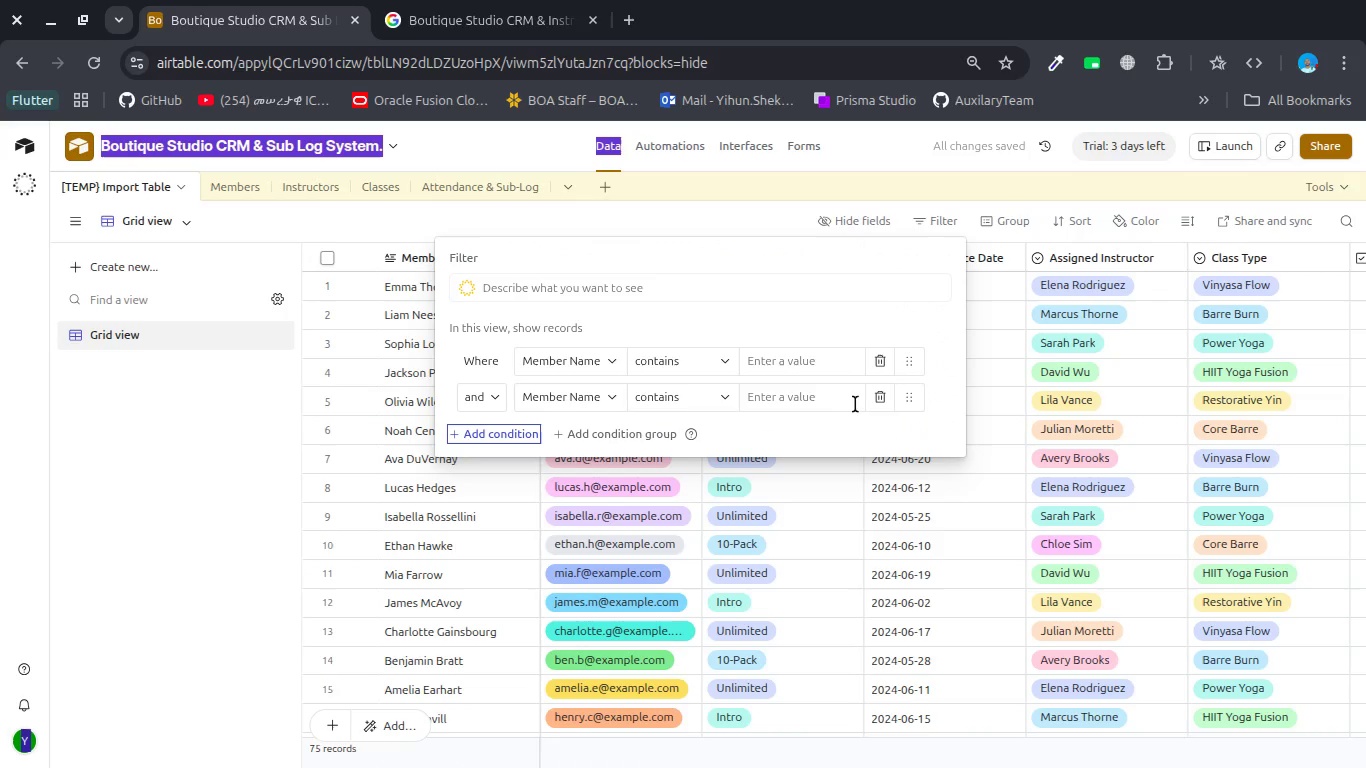 
scroll: coordinate [462, 663], scroll_direction: down, amount: 3.0
 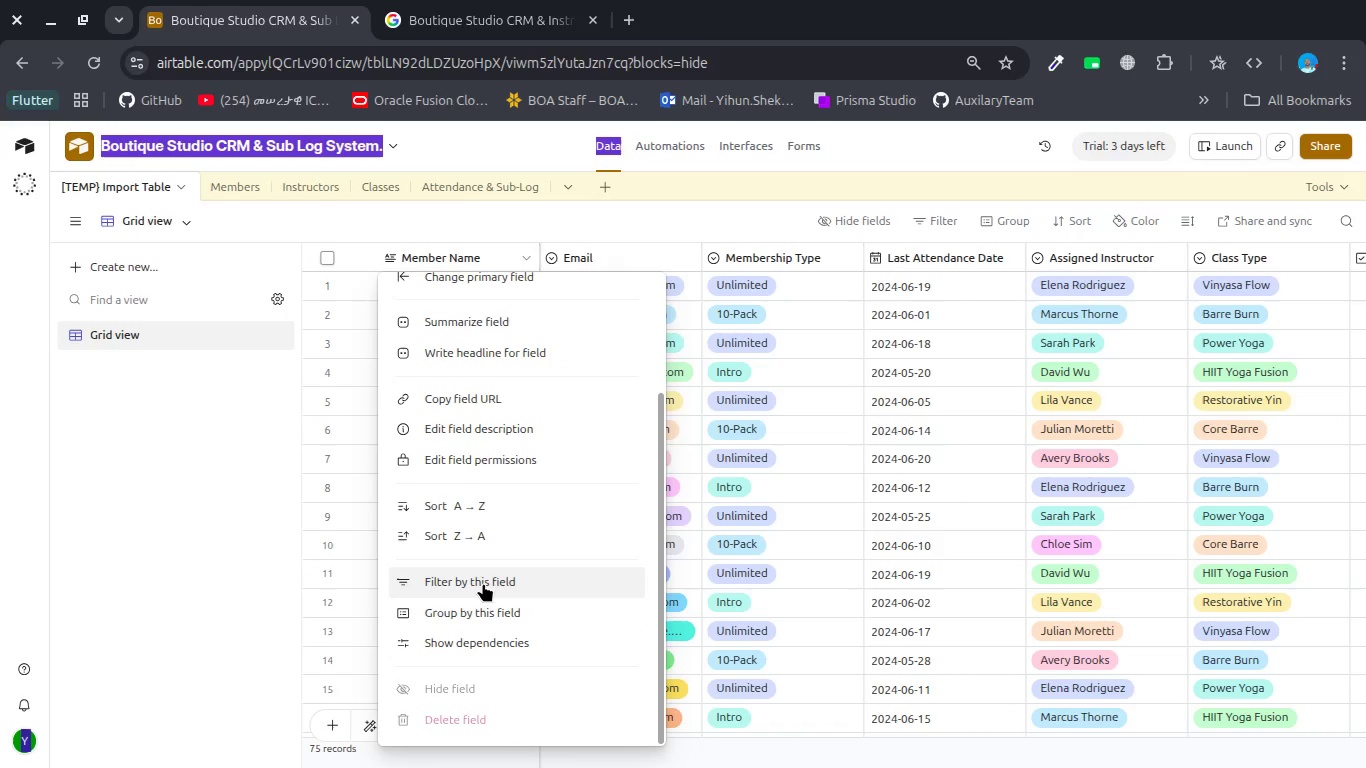 
left_click([876, 403])
 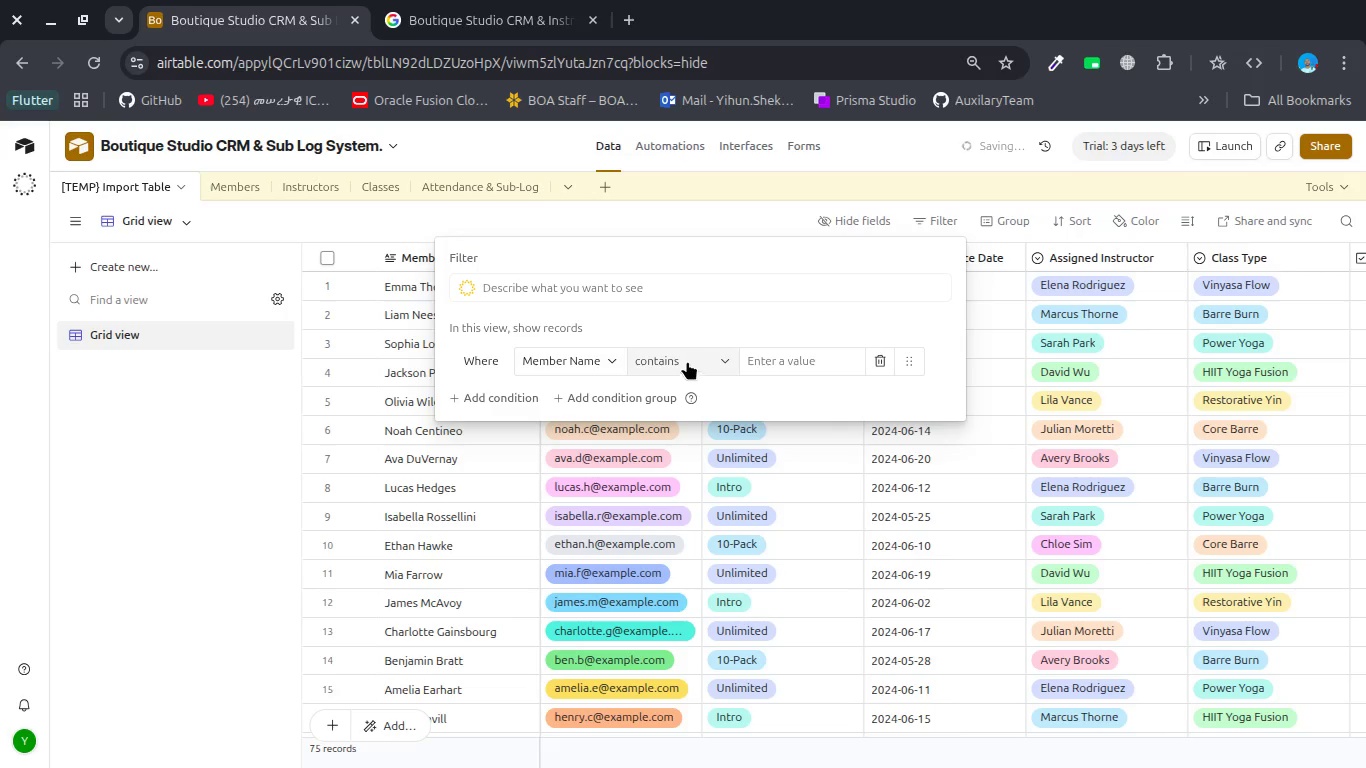 
left_click([687, 361])
 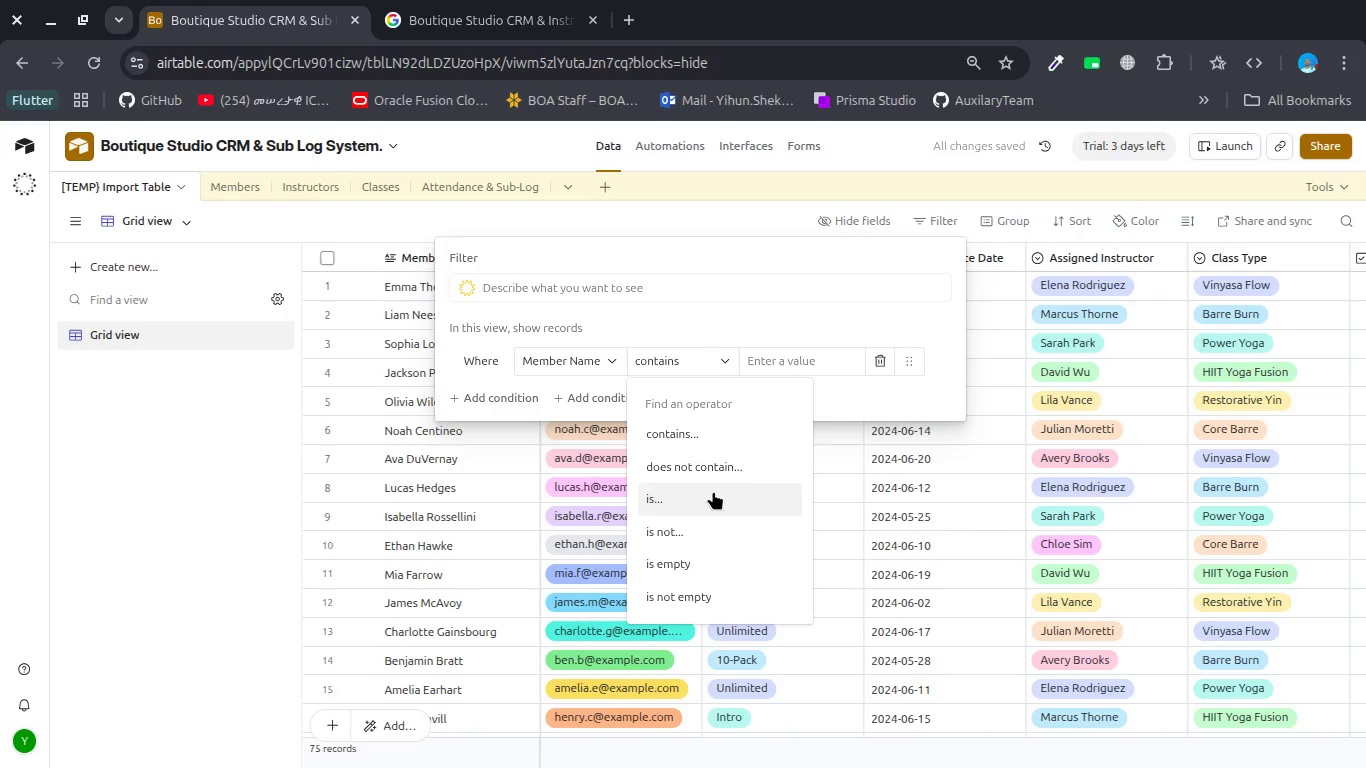 
left_click([713, 491])
 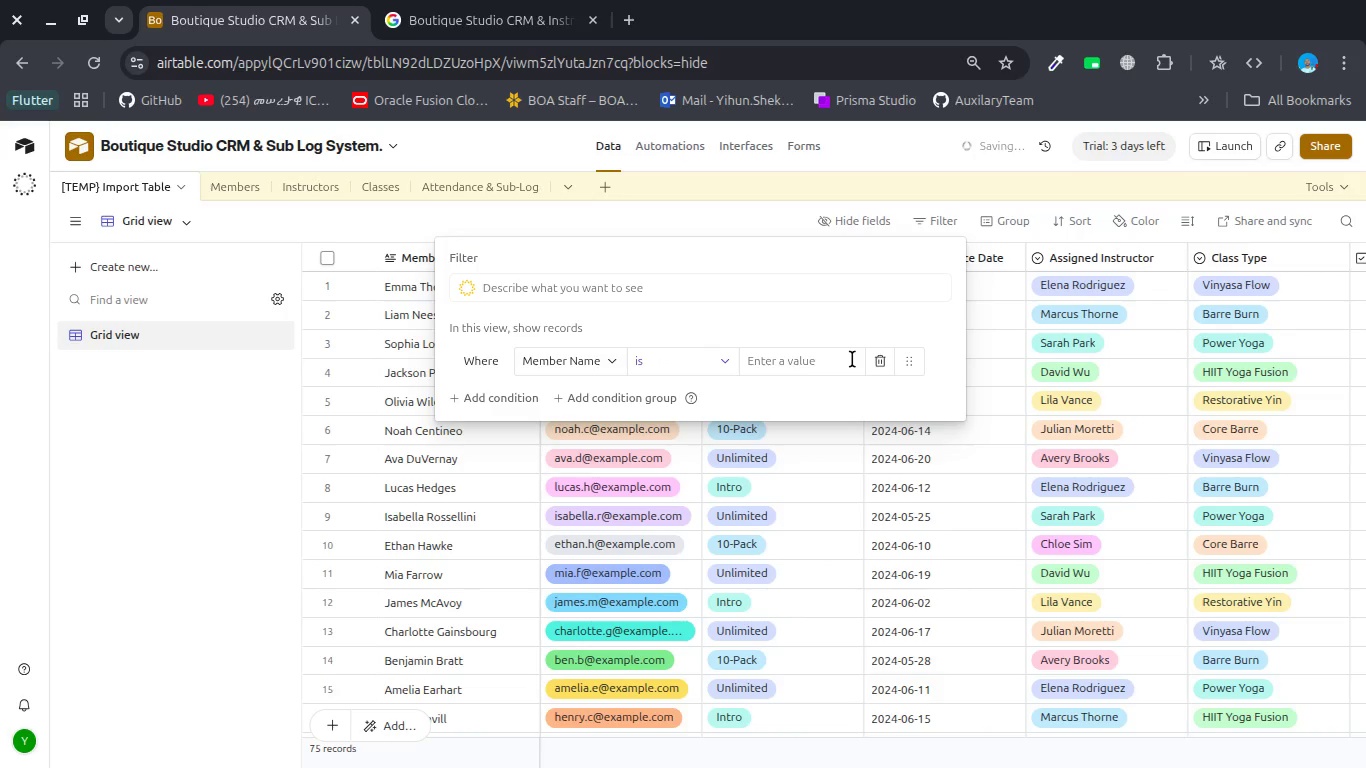 
scroll: coordinate [713, 491], scroll_direction: up, amount: 2.0
 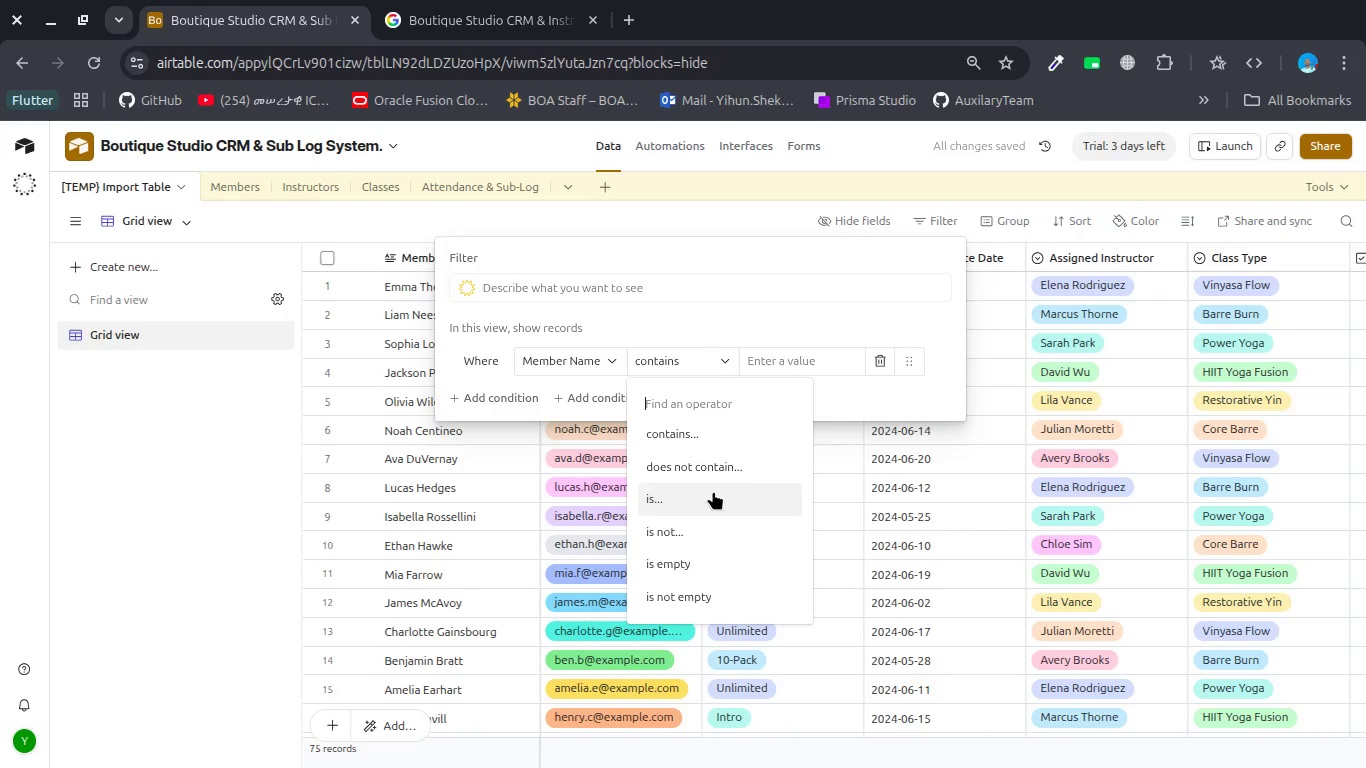 
left_click([819, 366])
 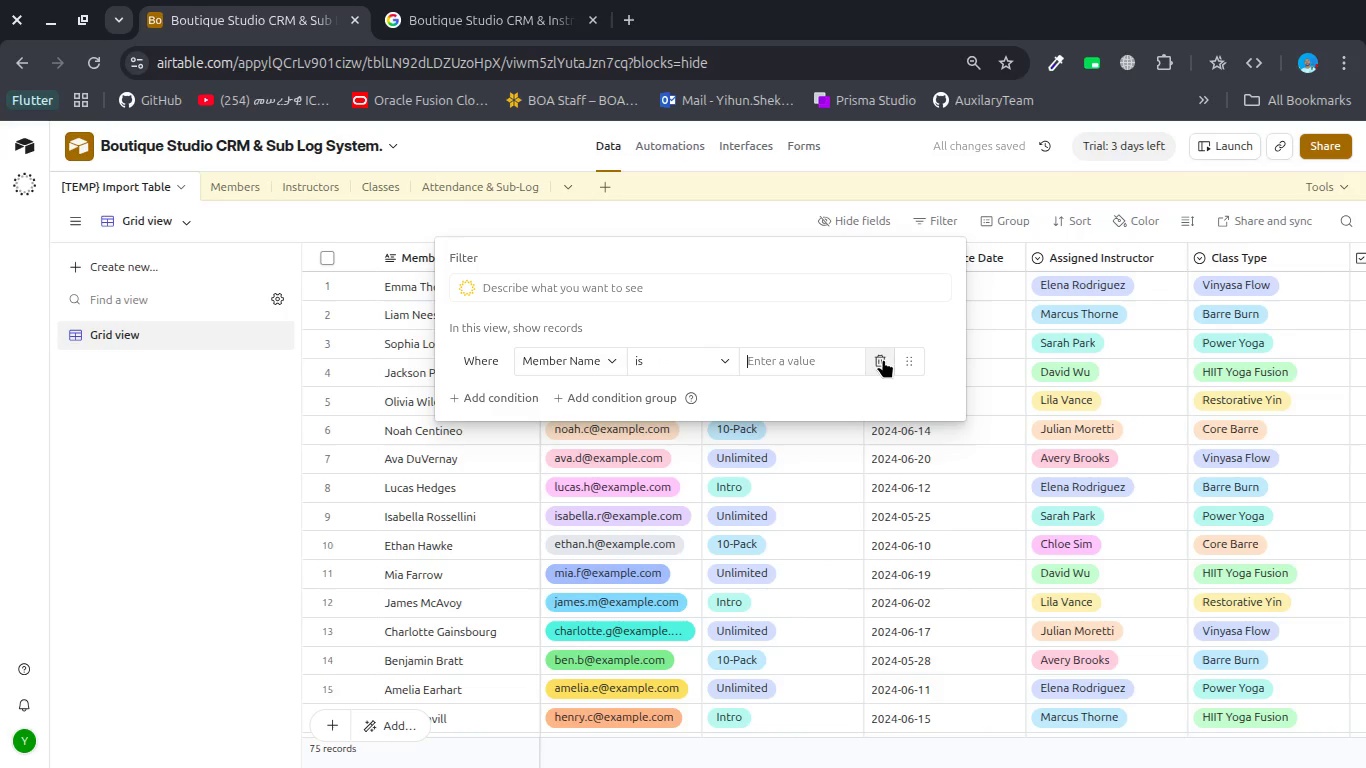 
left_click([883, 359])
 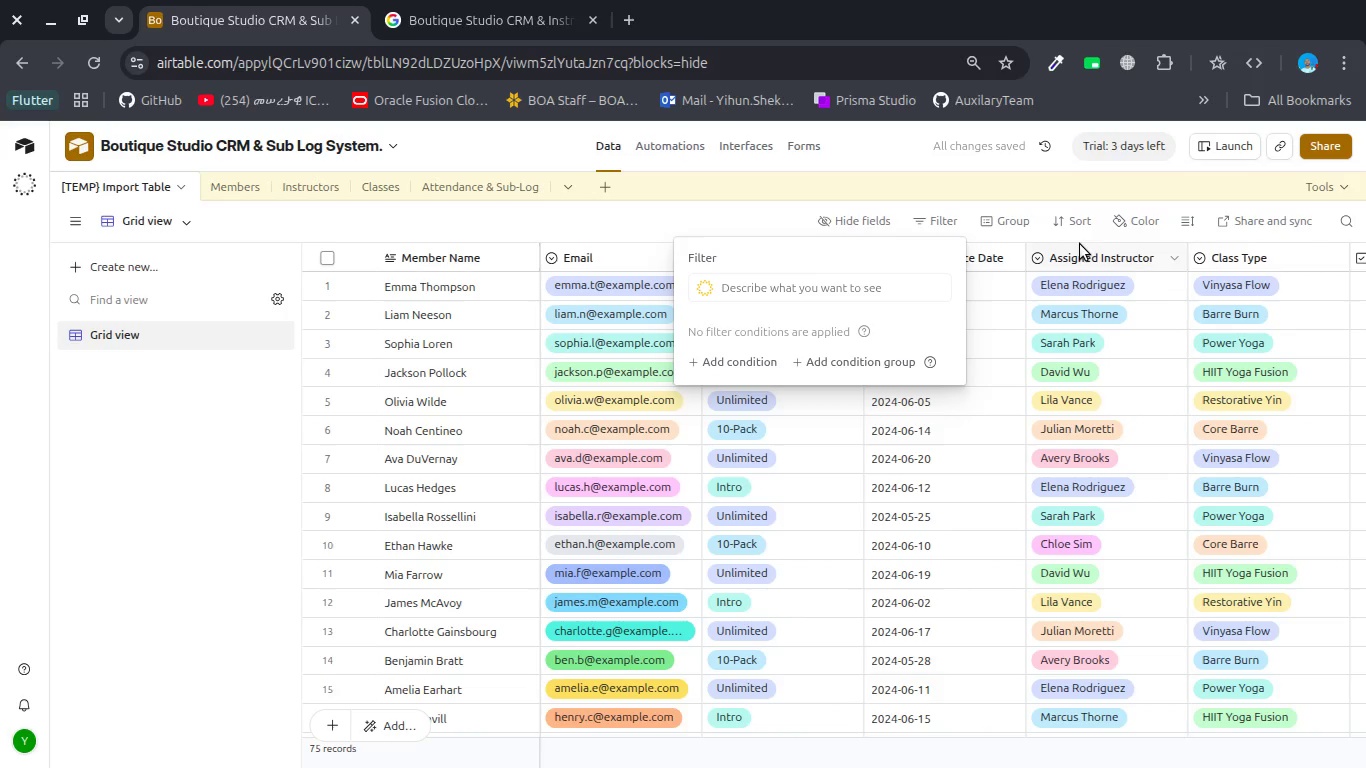 
left_click([871, 224])
 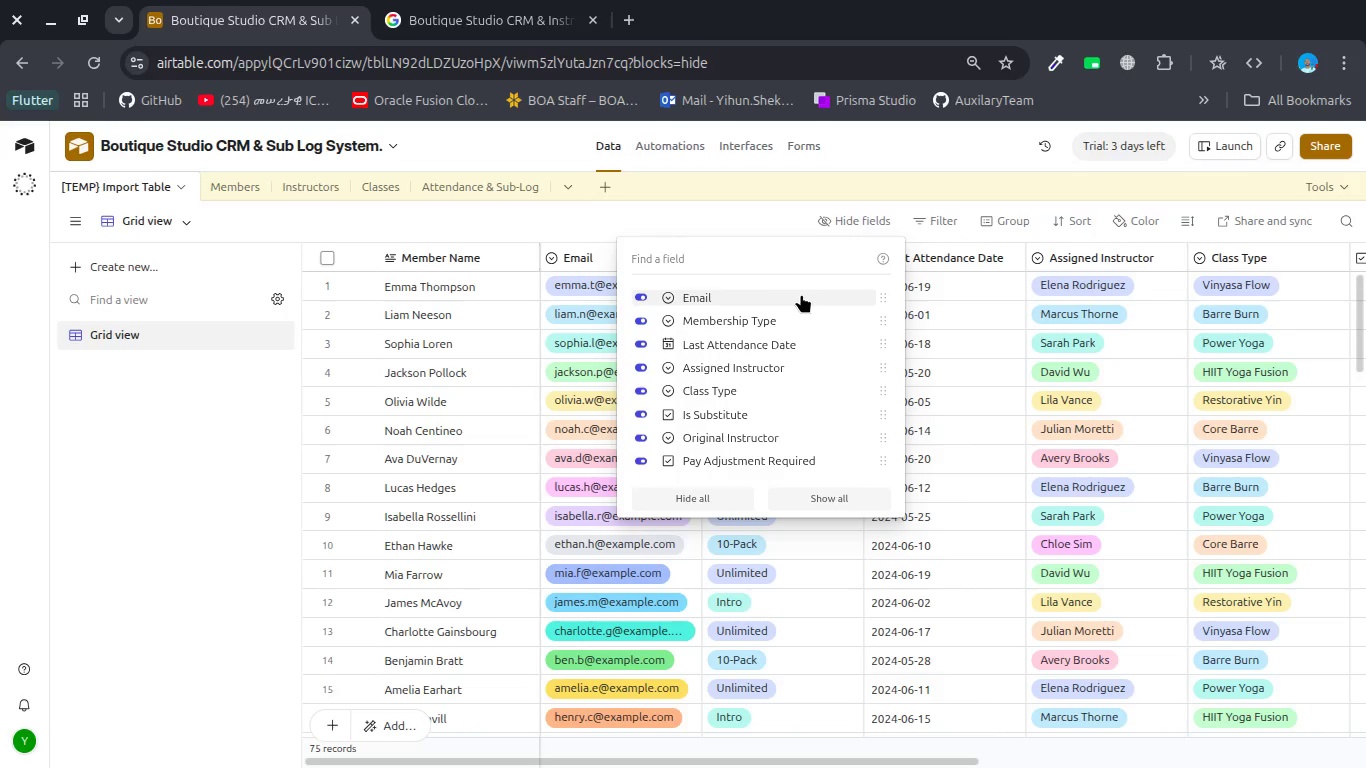 
scroll: coordinate [1090, 217], scroll_direction: down, amount: 4.0
 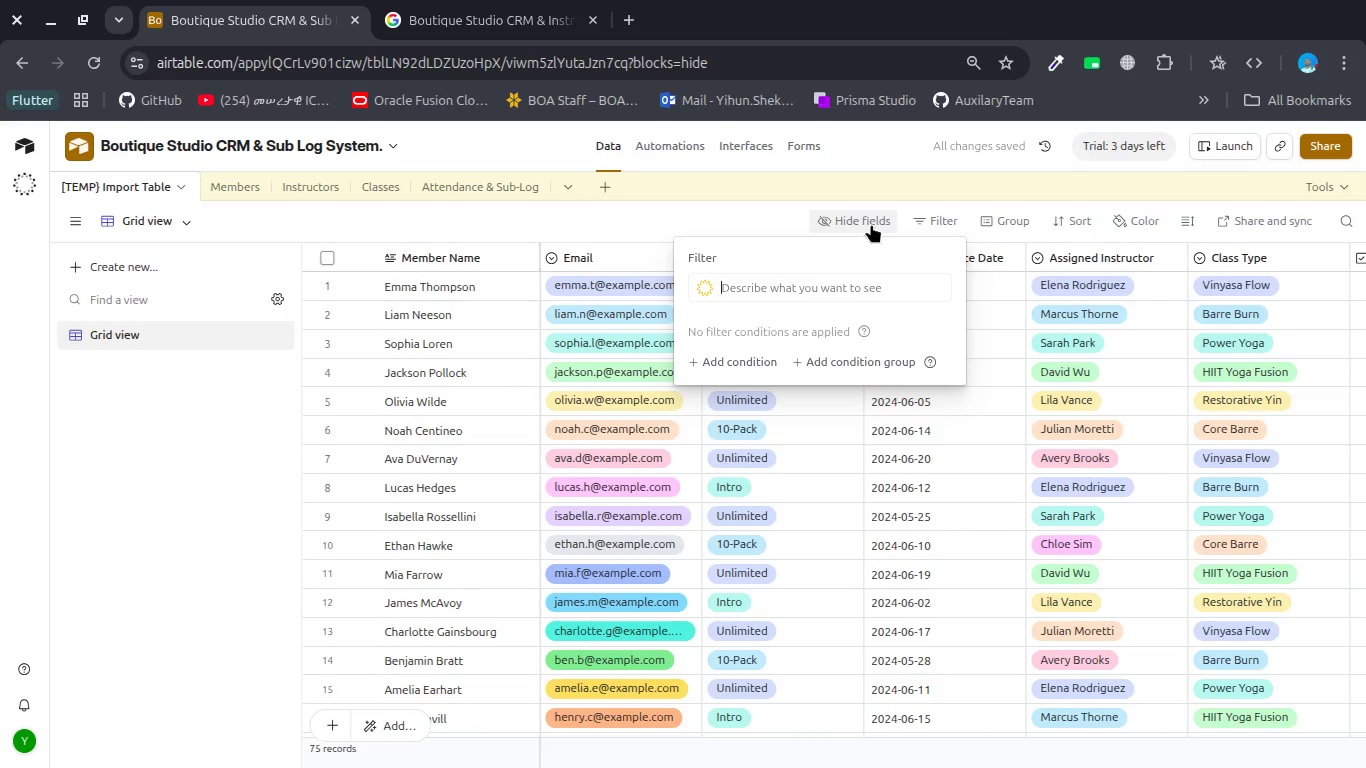 
key(Escape)
 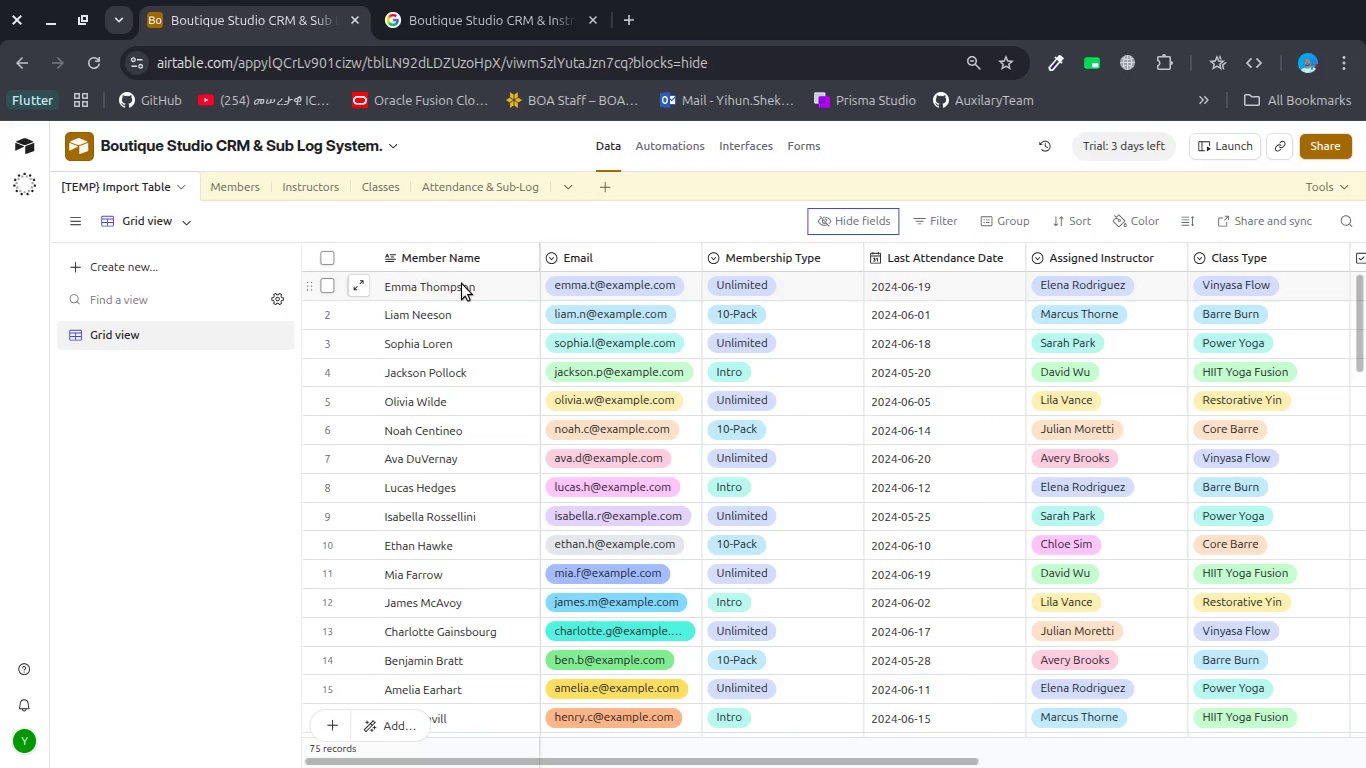 
wait(7.88)
 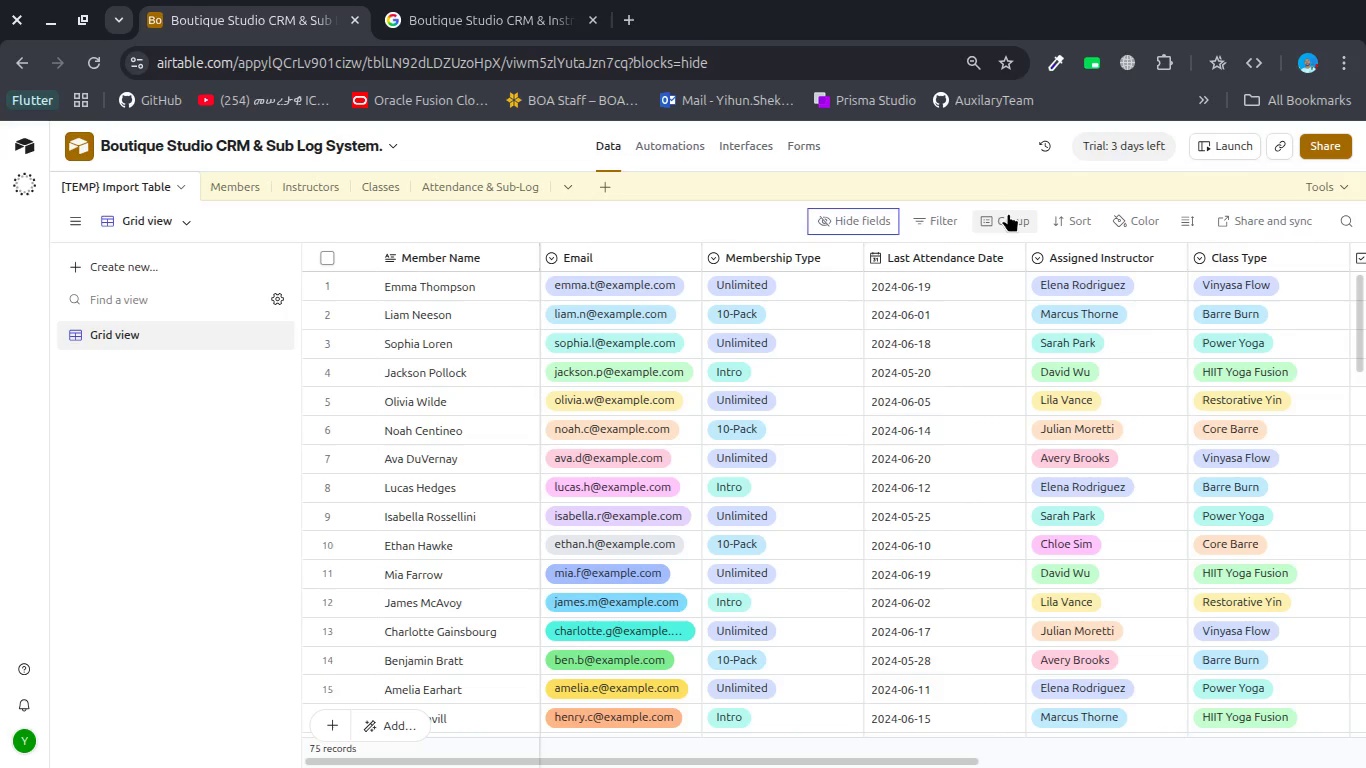 
double_click([497, 256])
 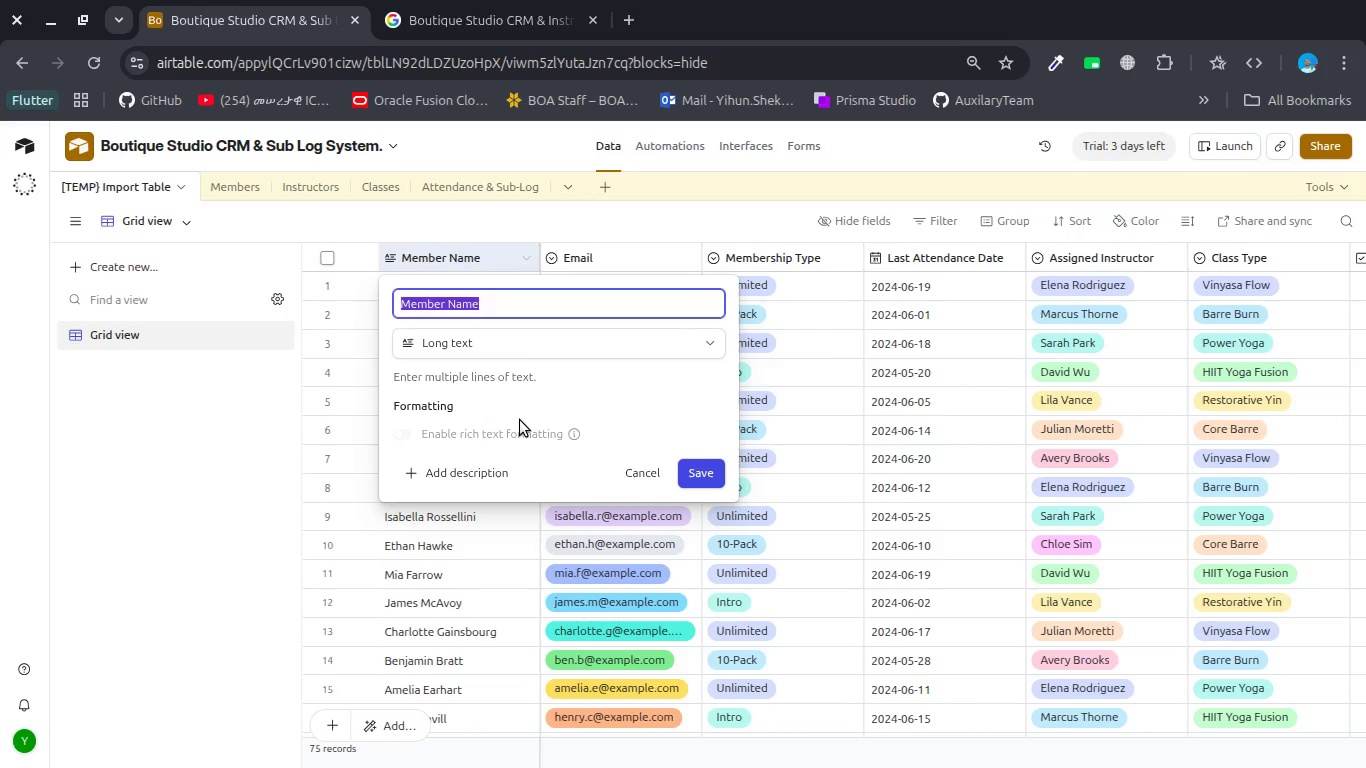 
key(Escape)
 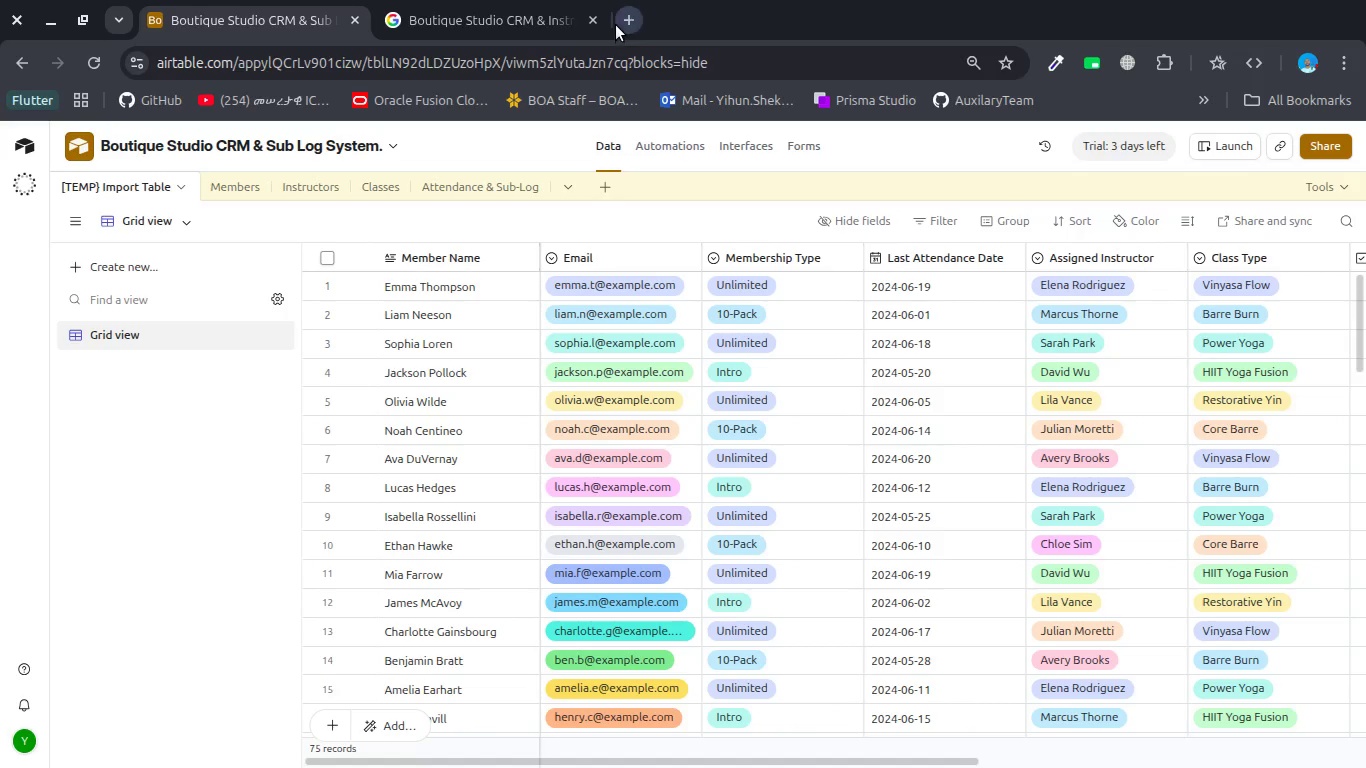 
left_click([505, 21])
 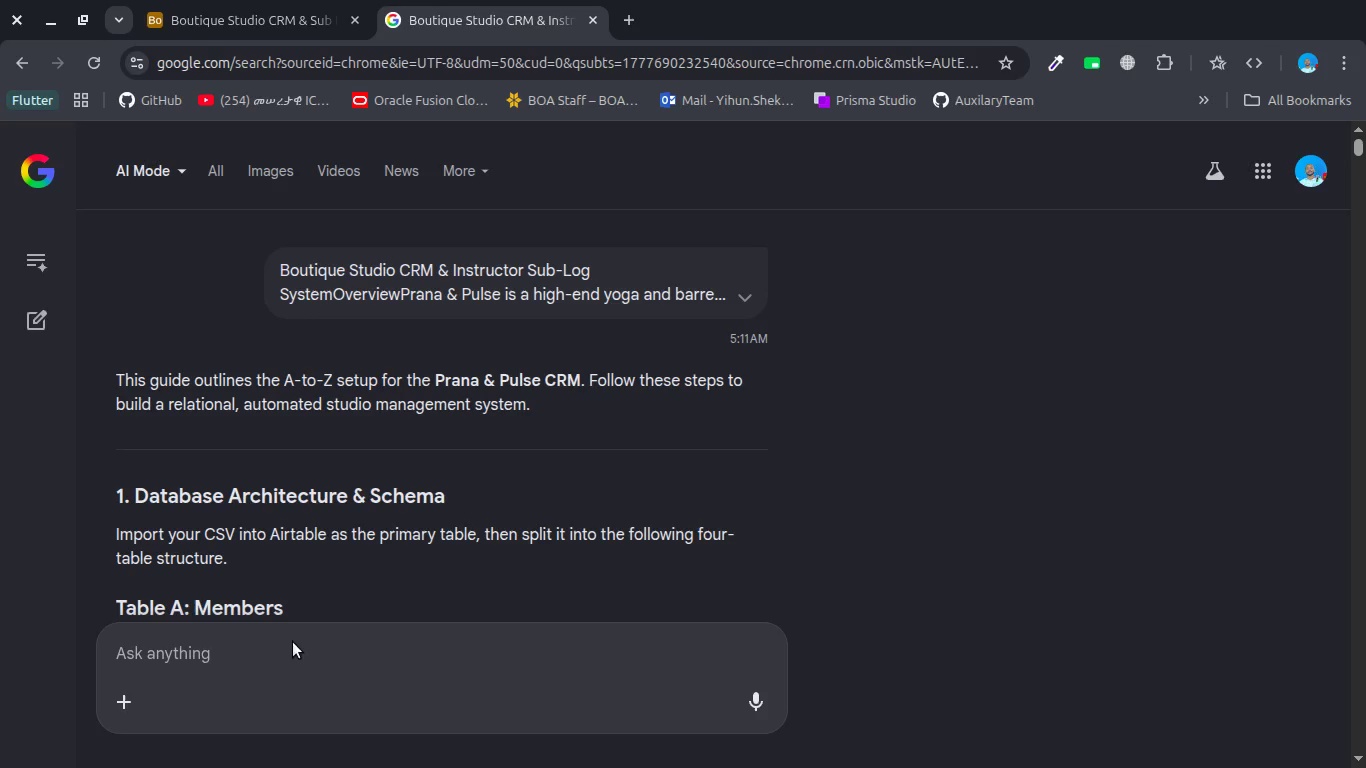 
left_click([280, 657])
 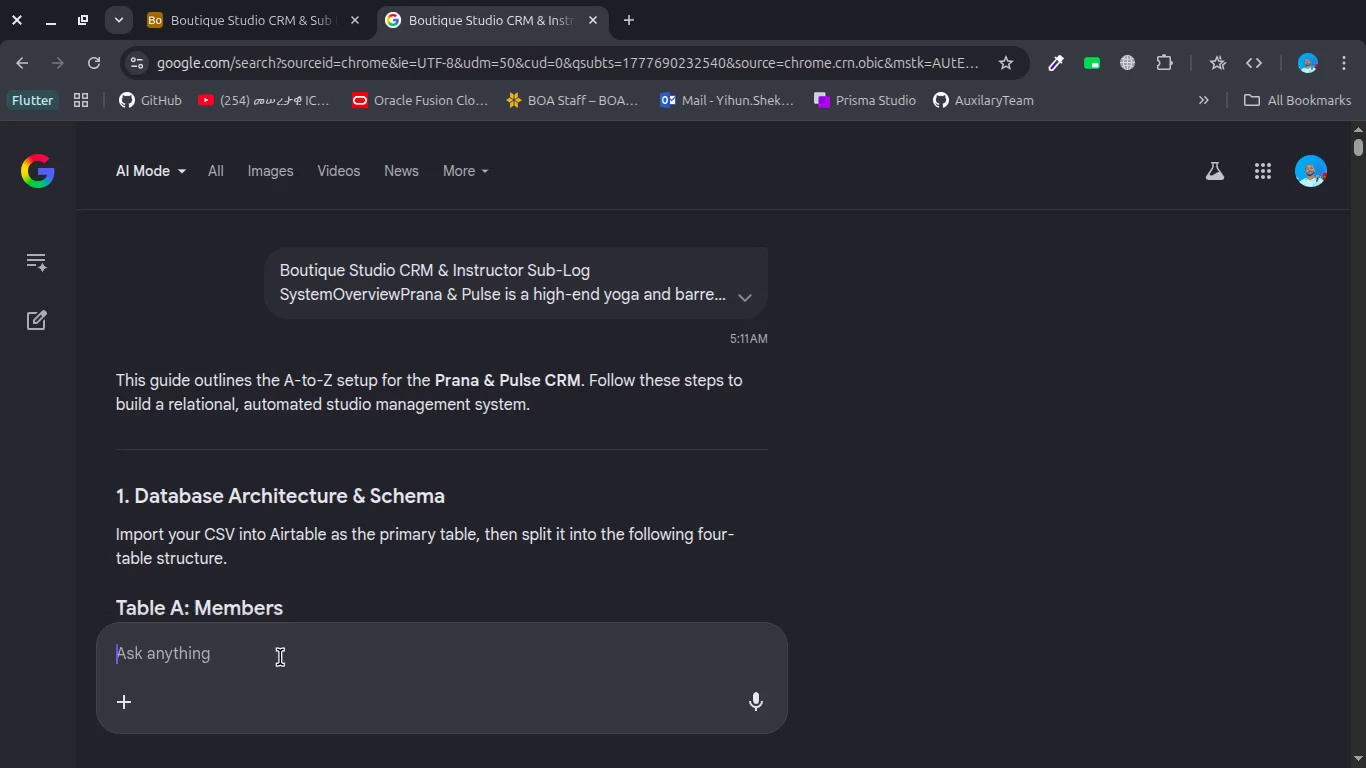 
type(in artable how to list a column c)
key(Backspace)
type(values that raa)
key(Backspace)
type(re unique only )
 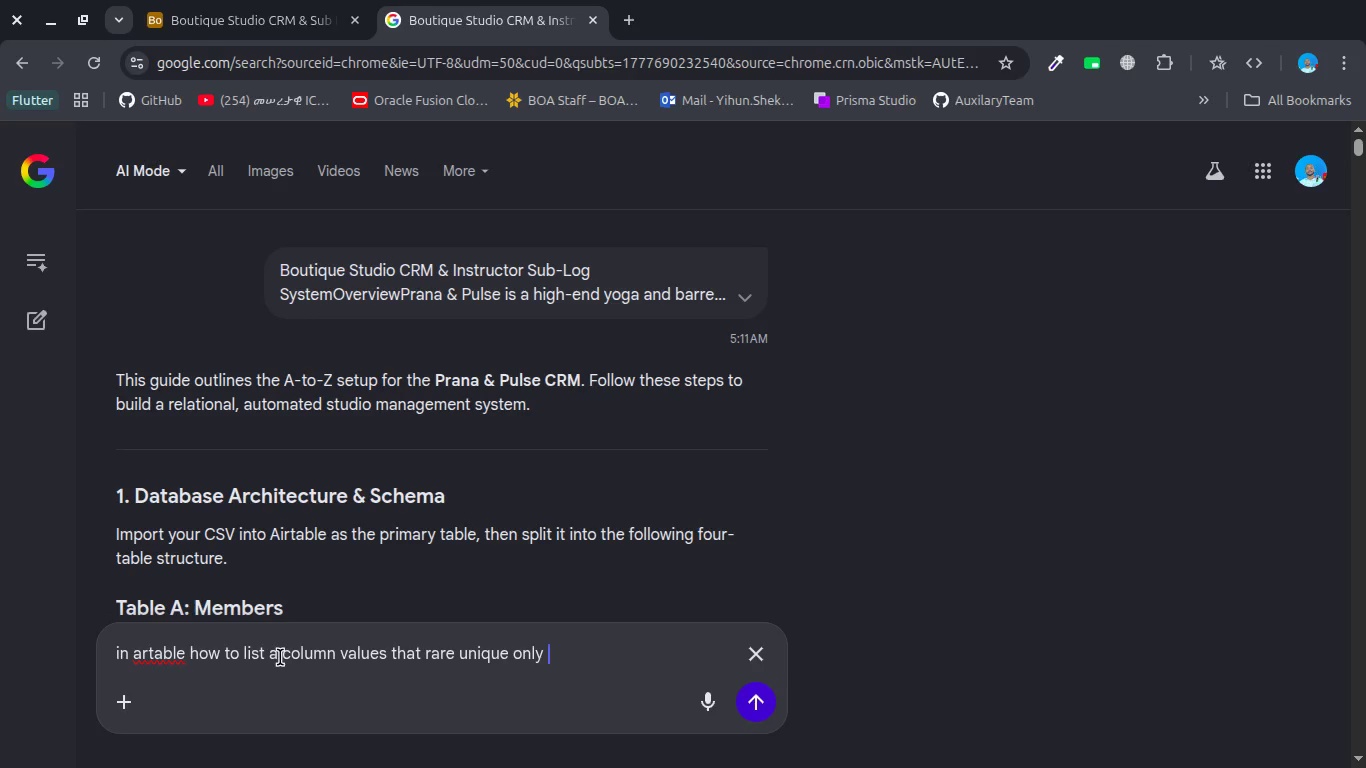 
key(Enter)
 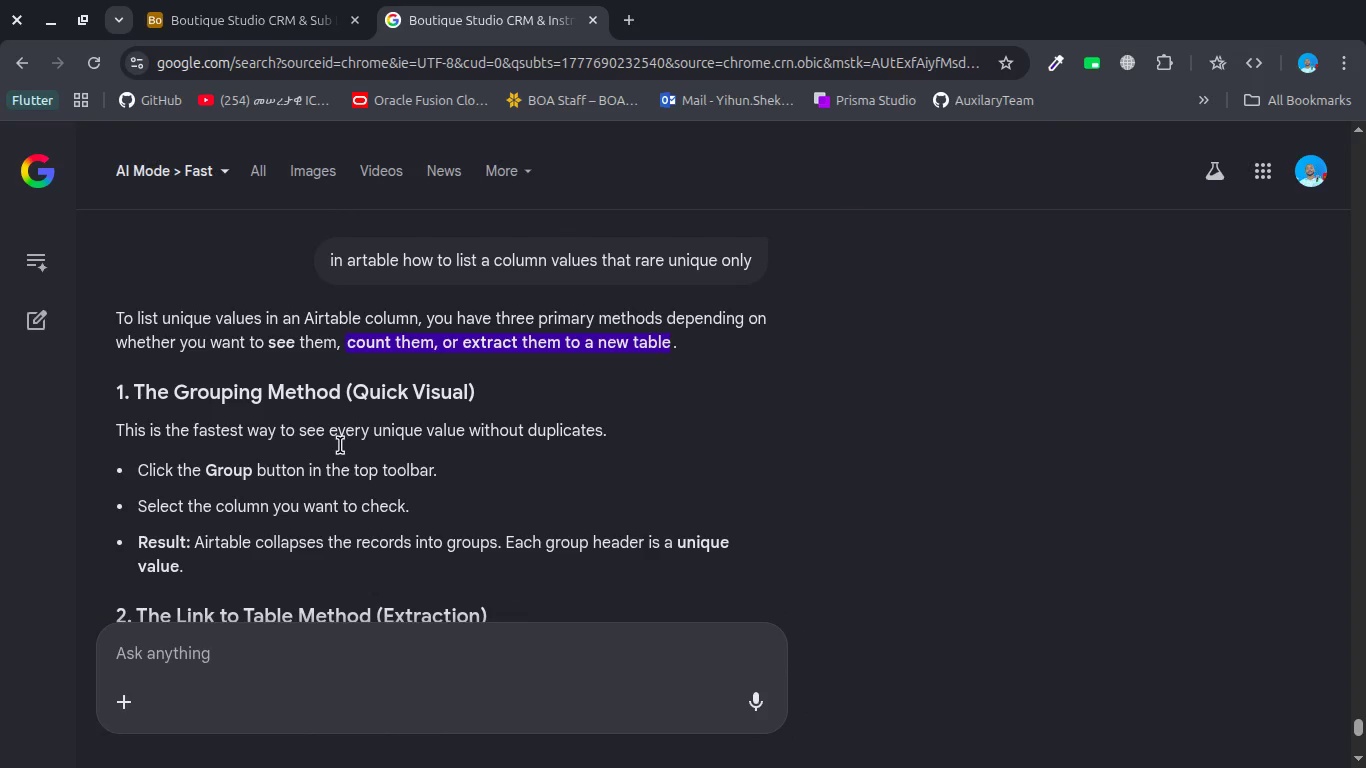 
wait(8.75)
 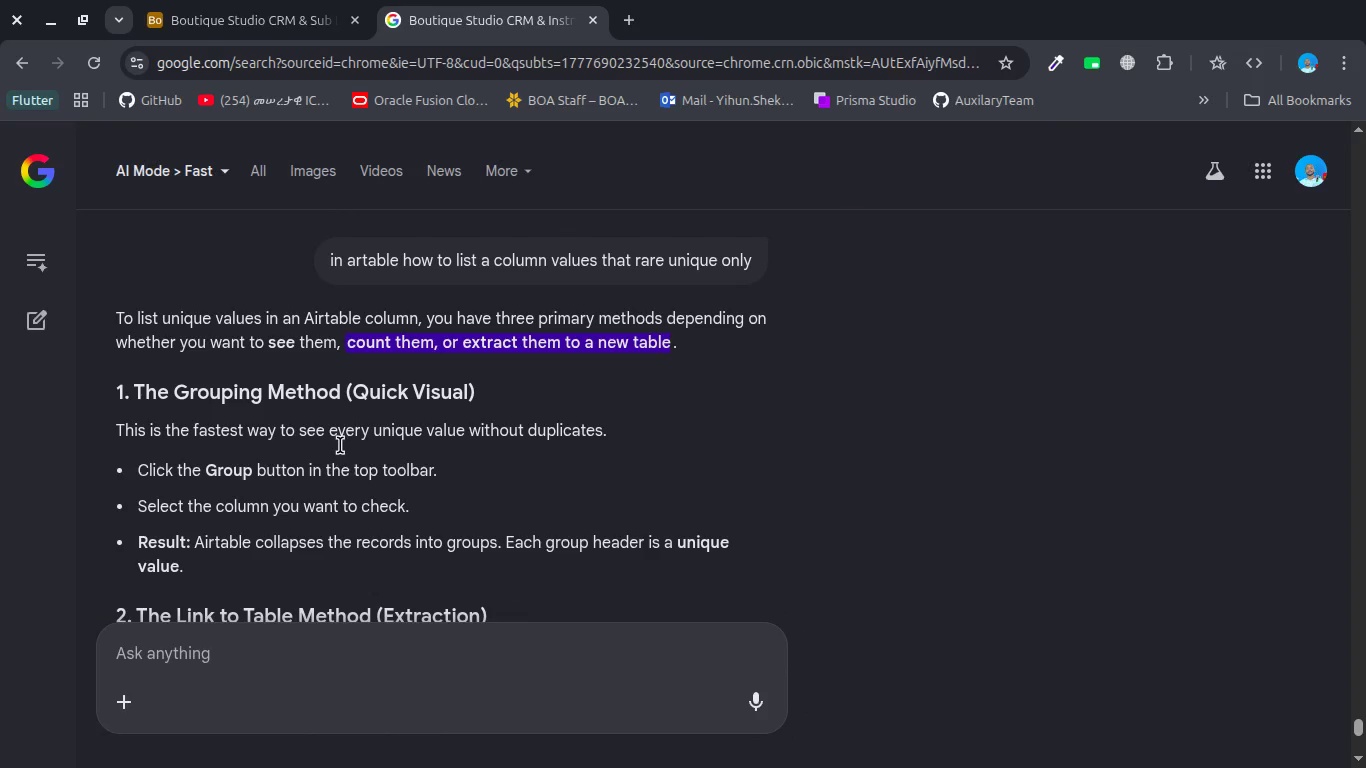 
scroll: coordinate [340, 445], scroll_direction: down, amount: 1.0
 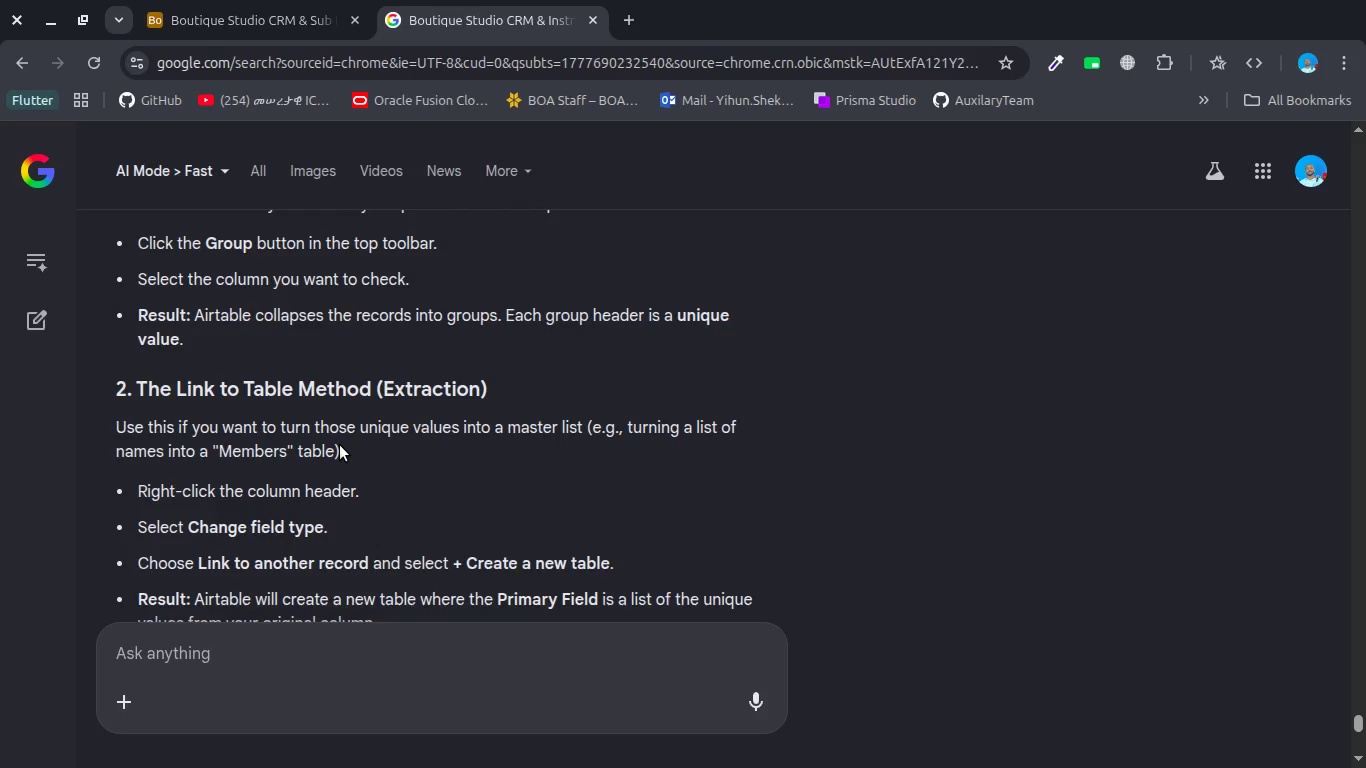 
wait(11.65)
 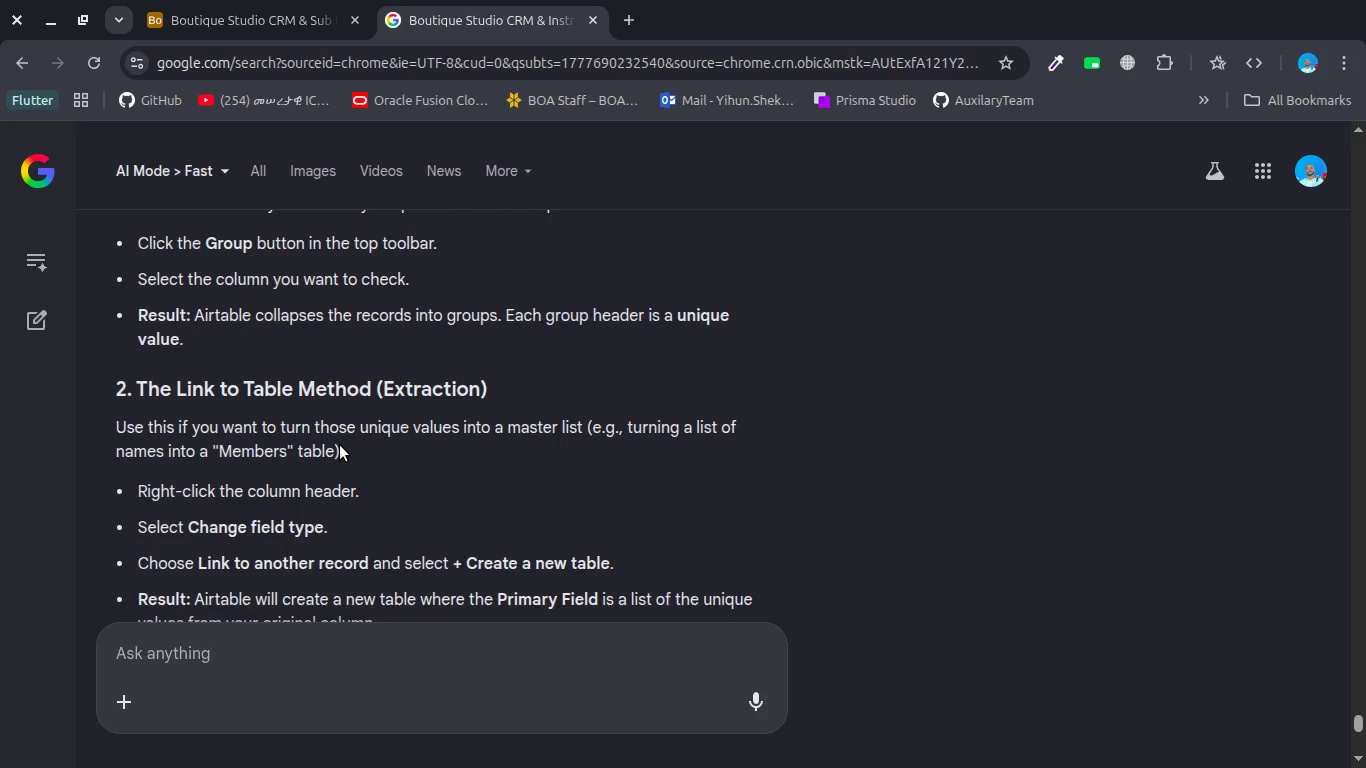 
key(Escape)
 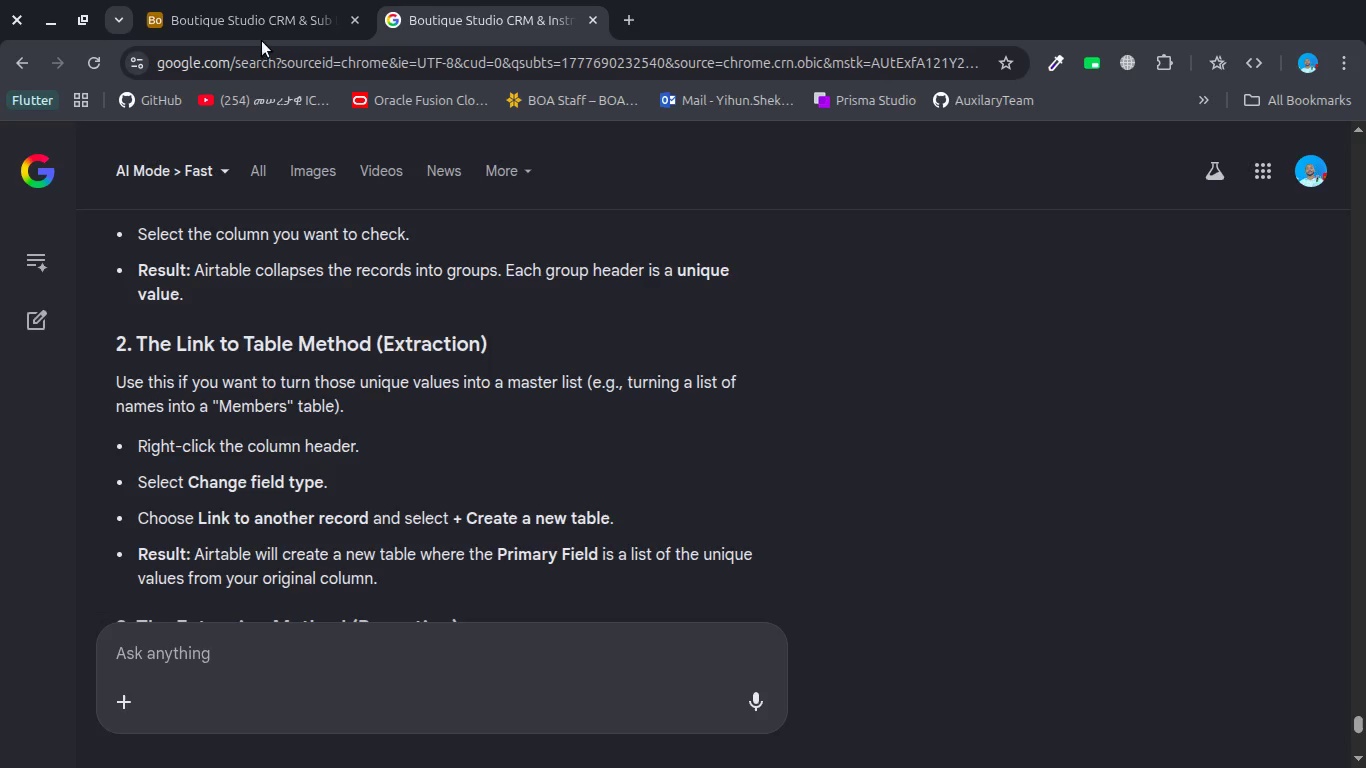 
left_click([273, 23])
 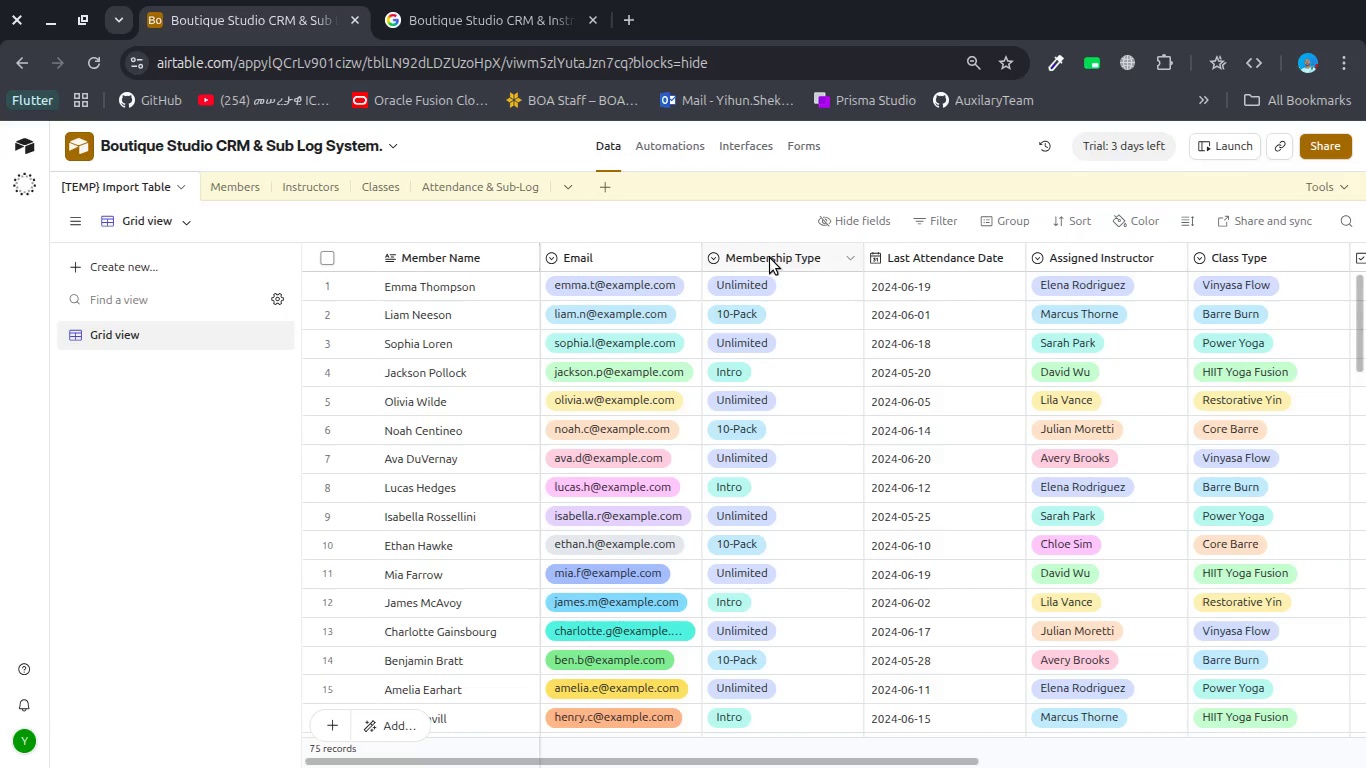 
right_click([770, 258])
 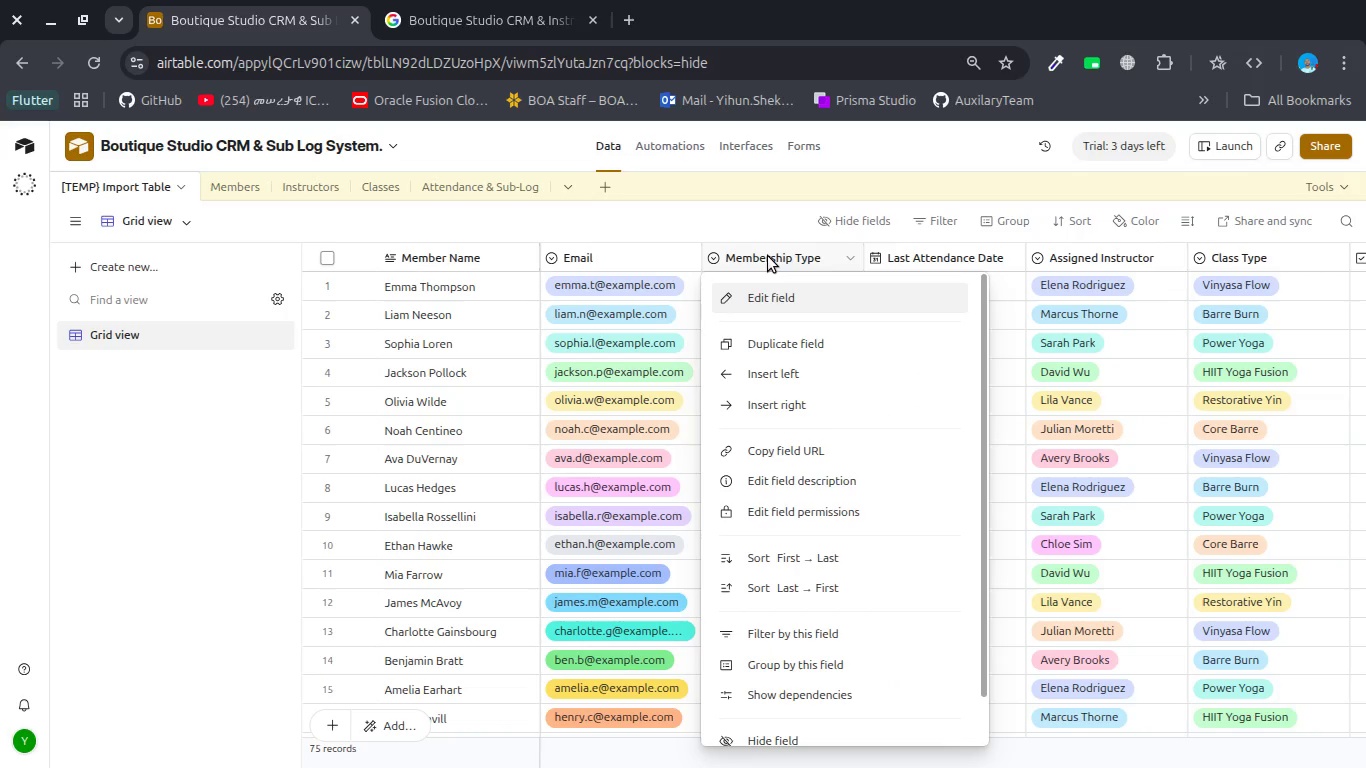 
double_click([768, 256])
 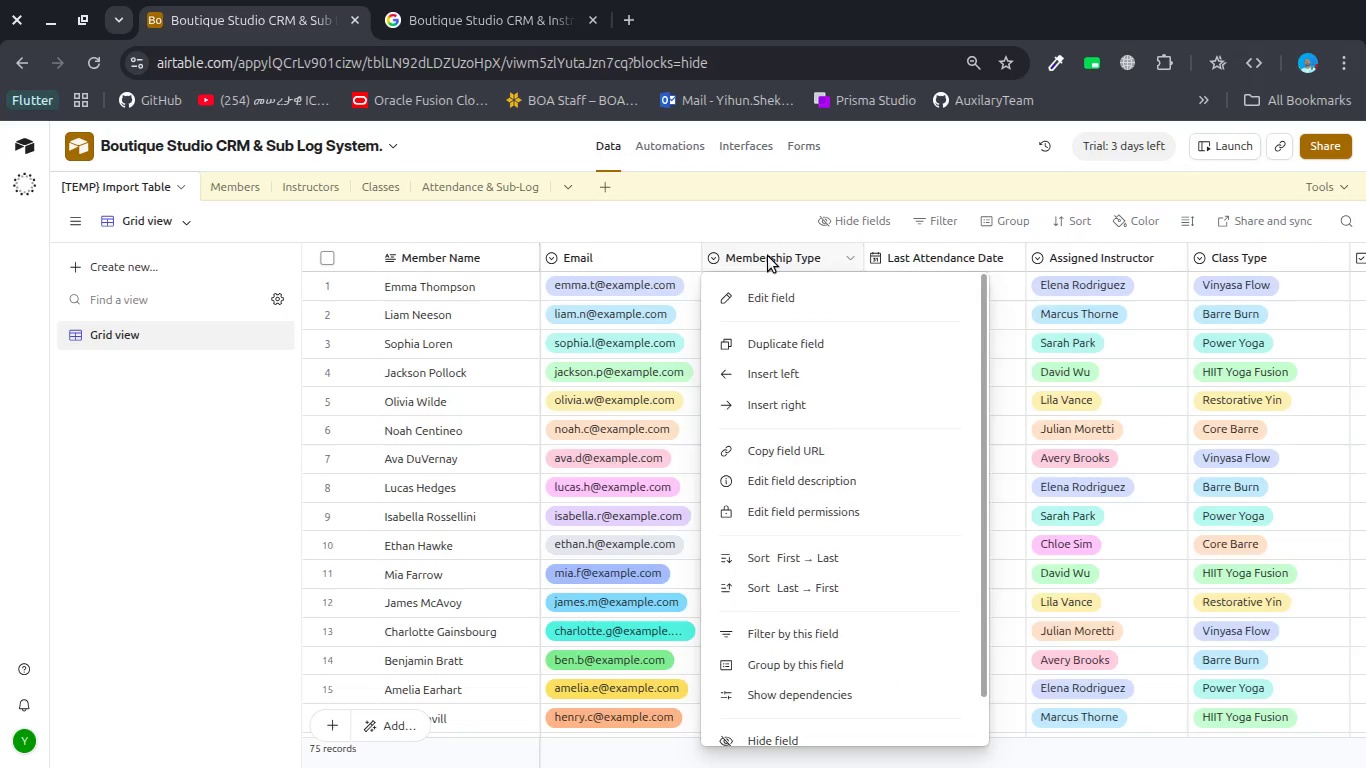 
mouse_move([769, 291])
 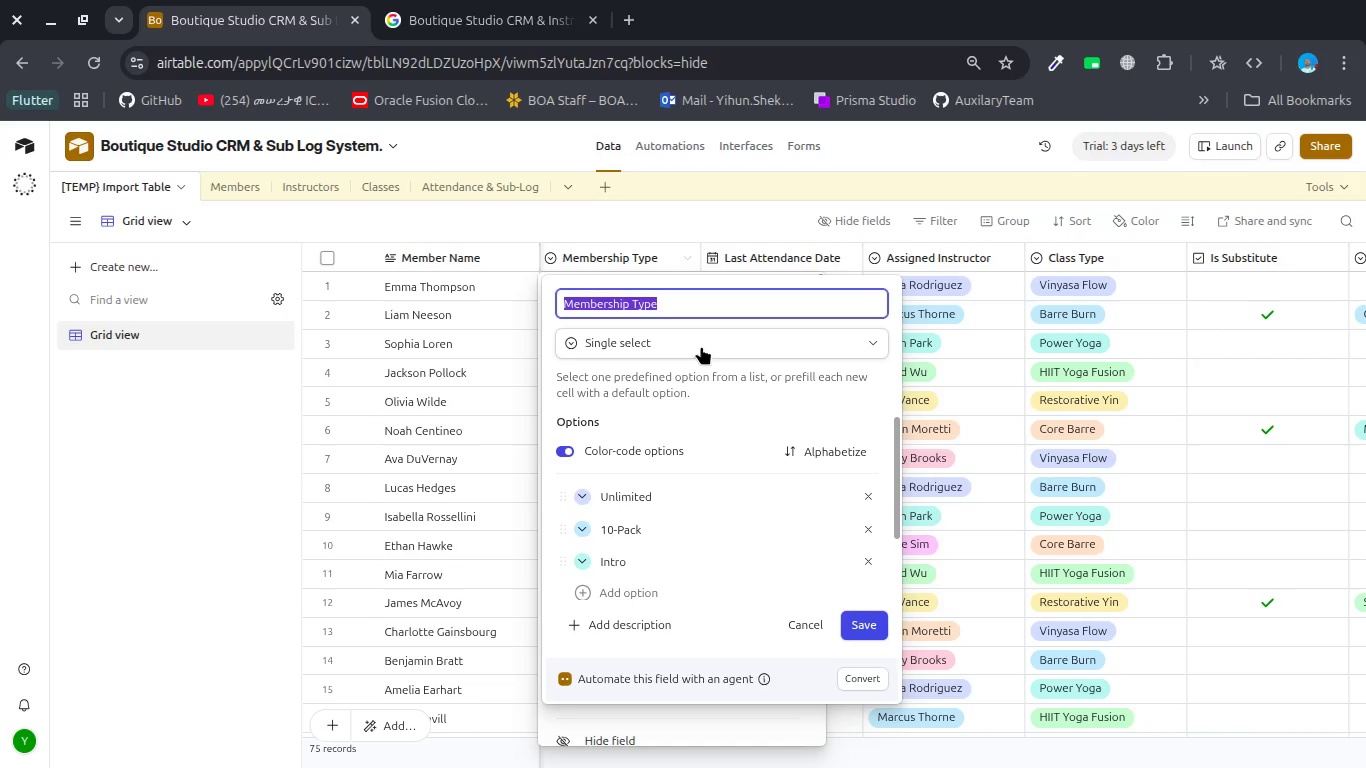 
left_click([701, 346])
 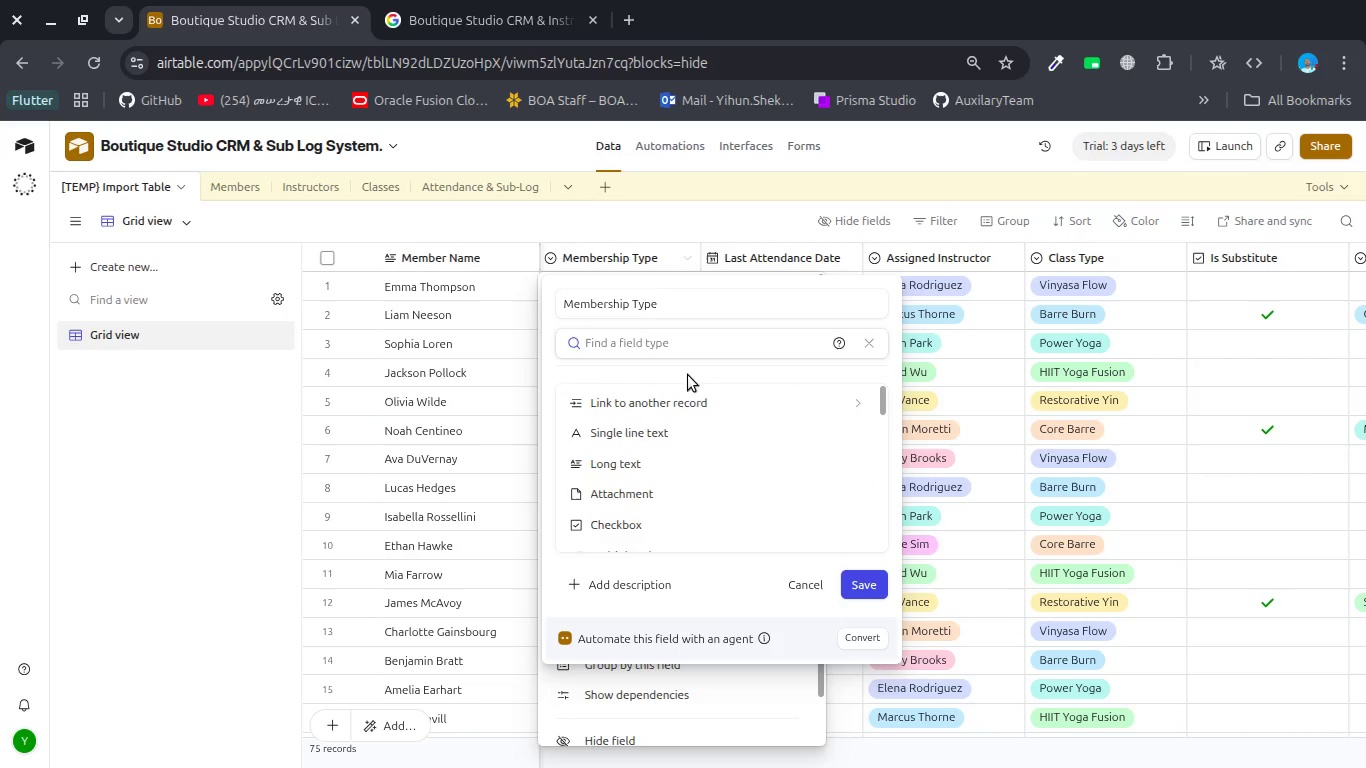 
left_click([680, 390])
 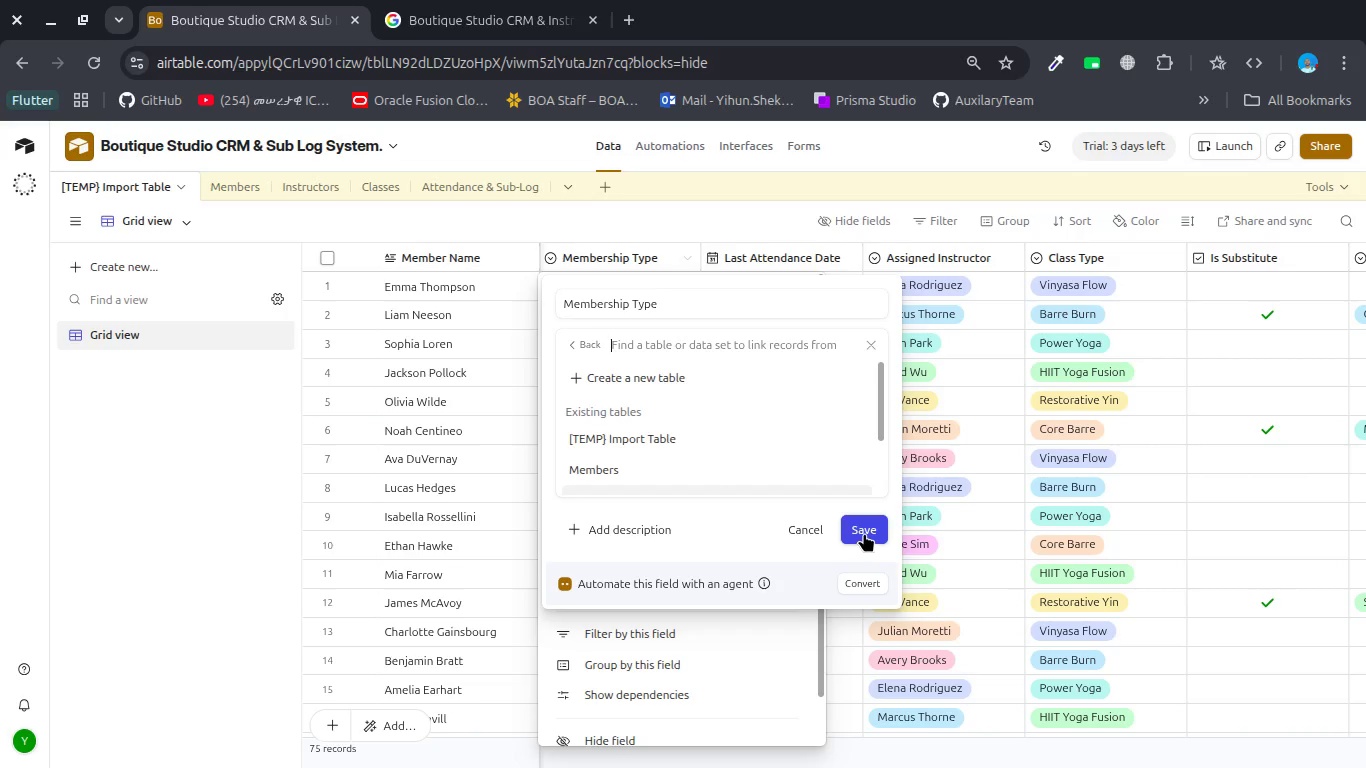 
left_click([864, 533])
 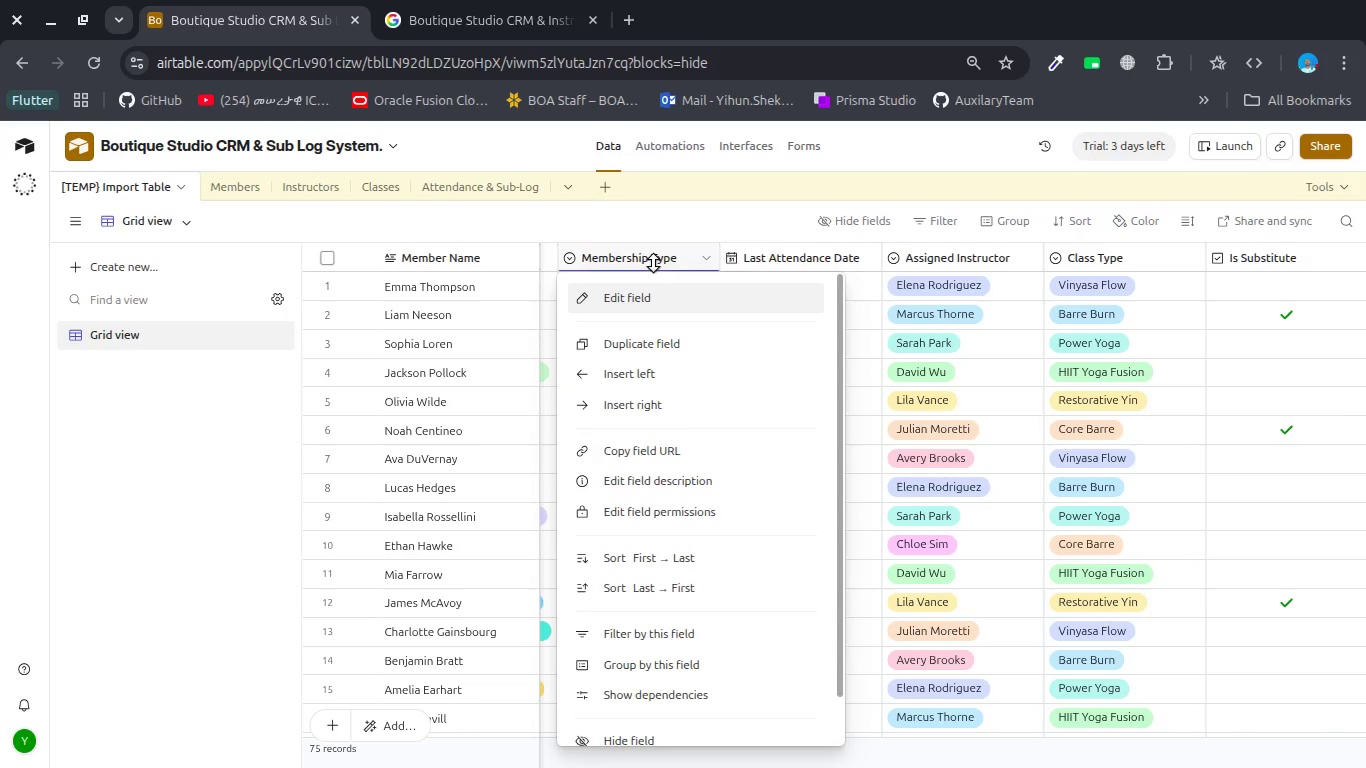 
wait(5.5)
 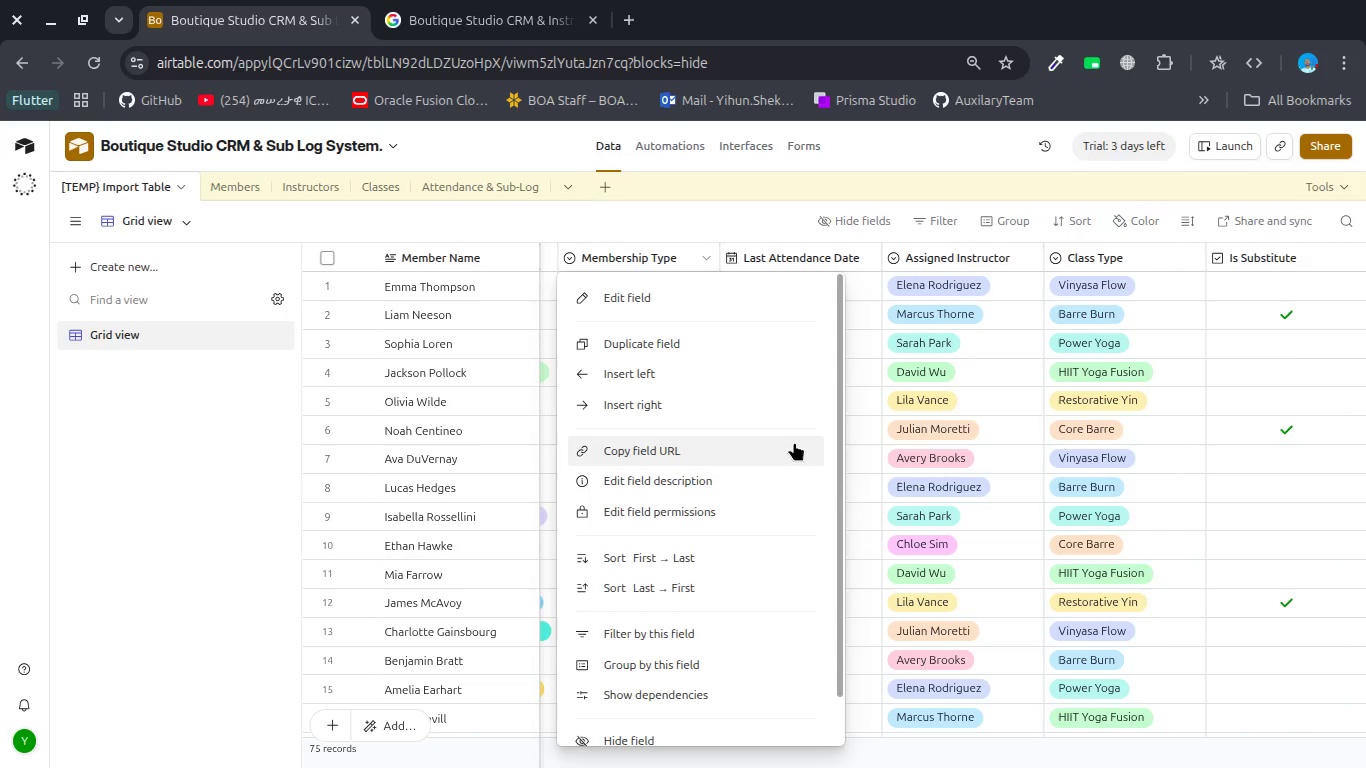 
double_click([665, 255])
 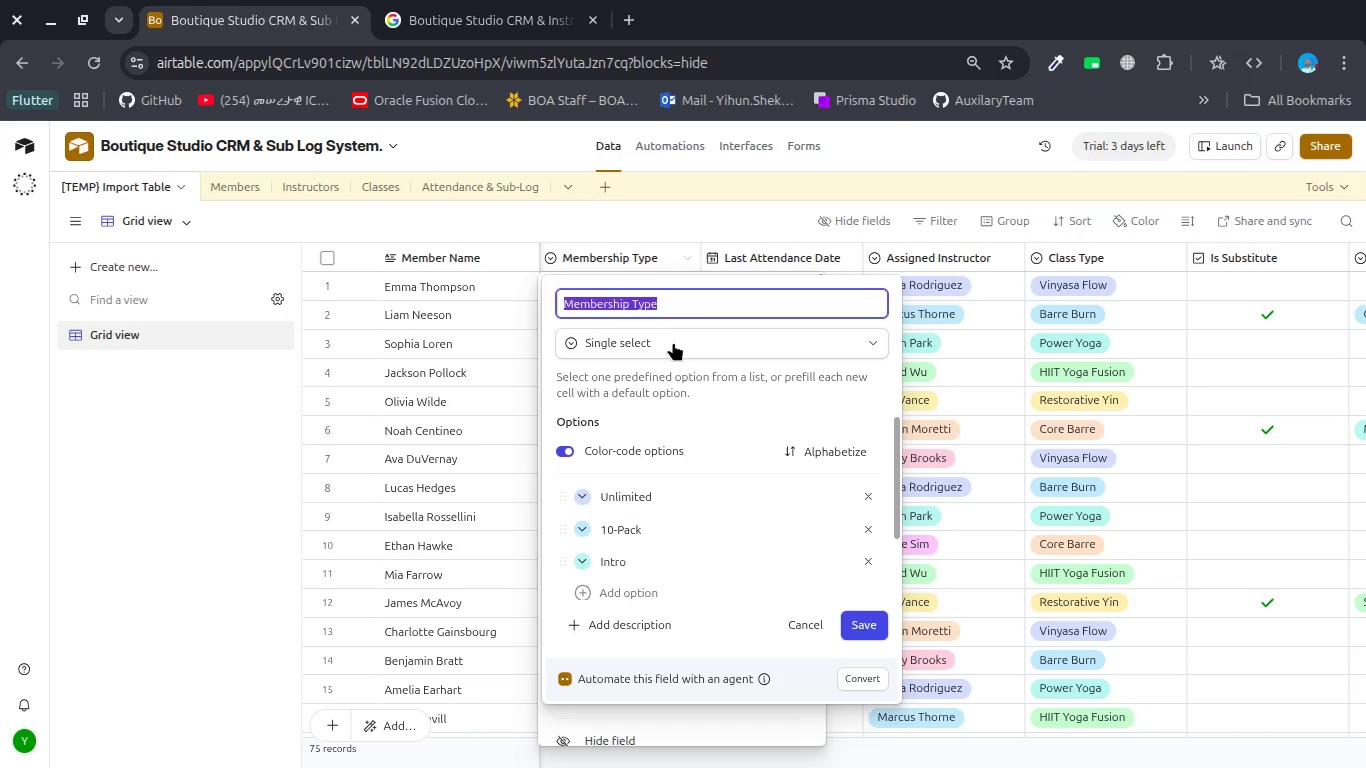 
left_click([673, 346])
 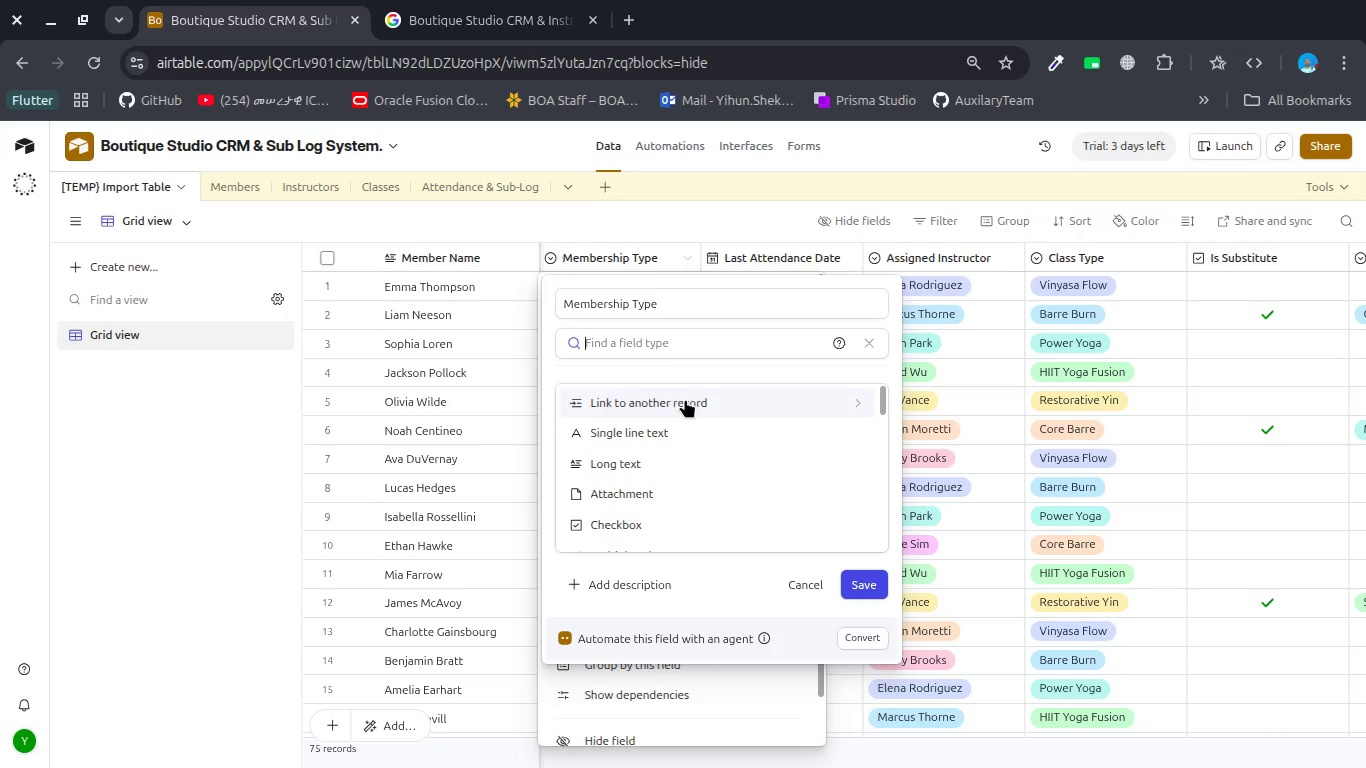 
left_click([685, 399])
 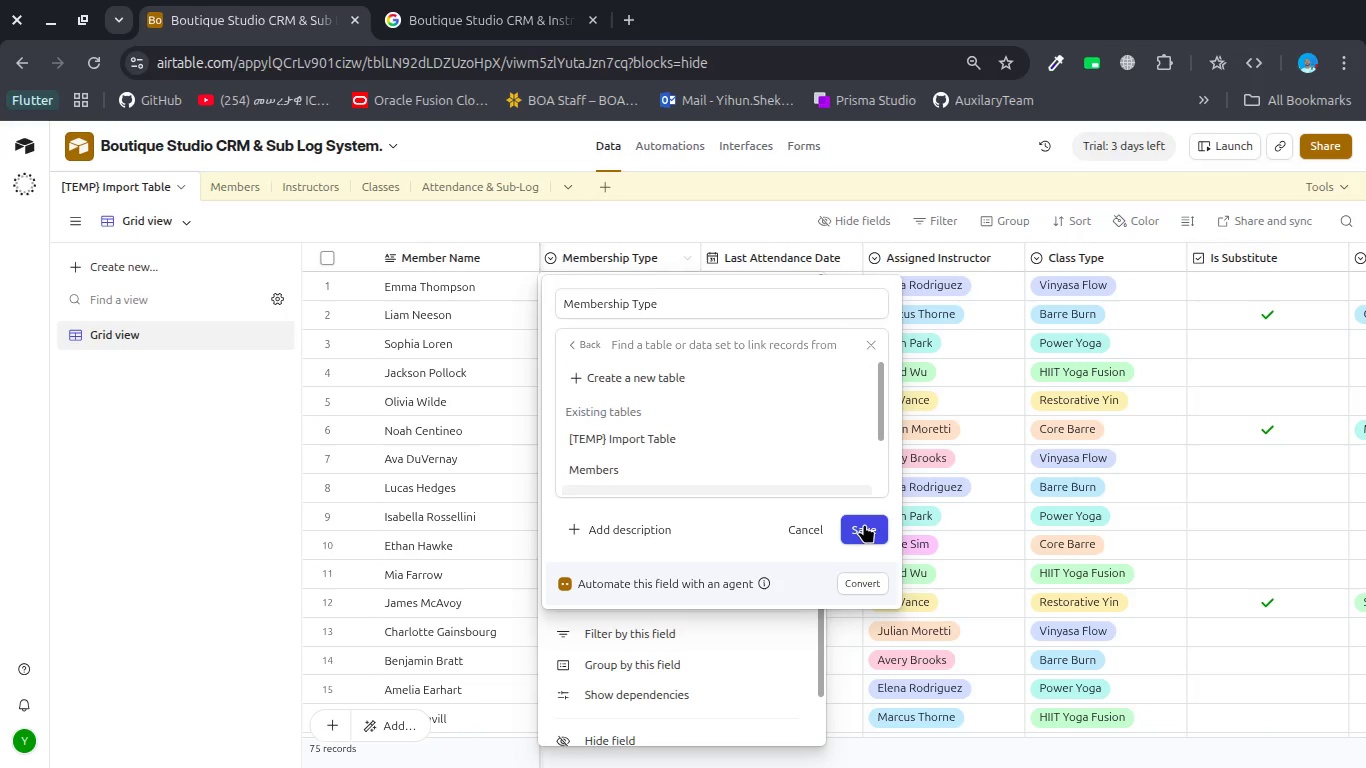 
left_click([870, 536])
 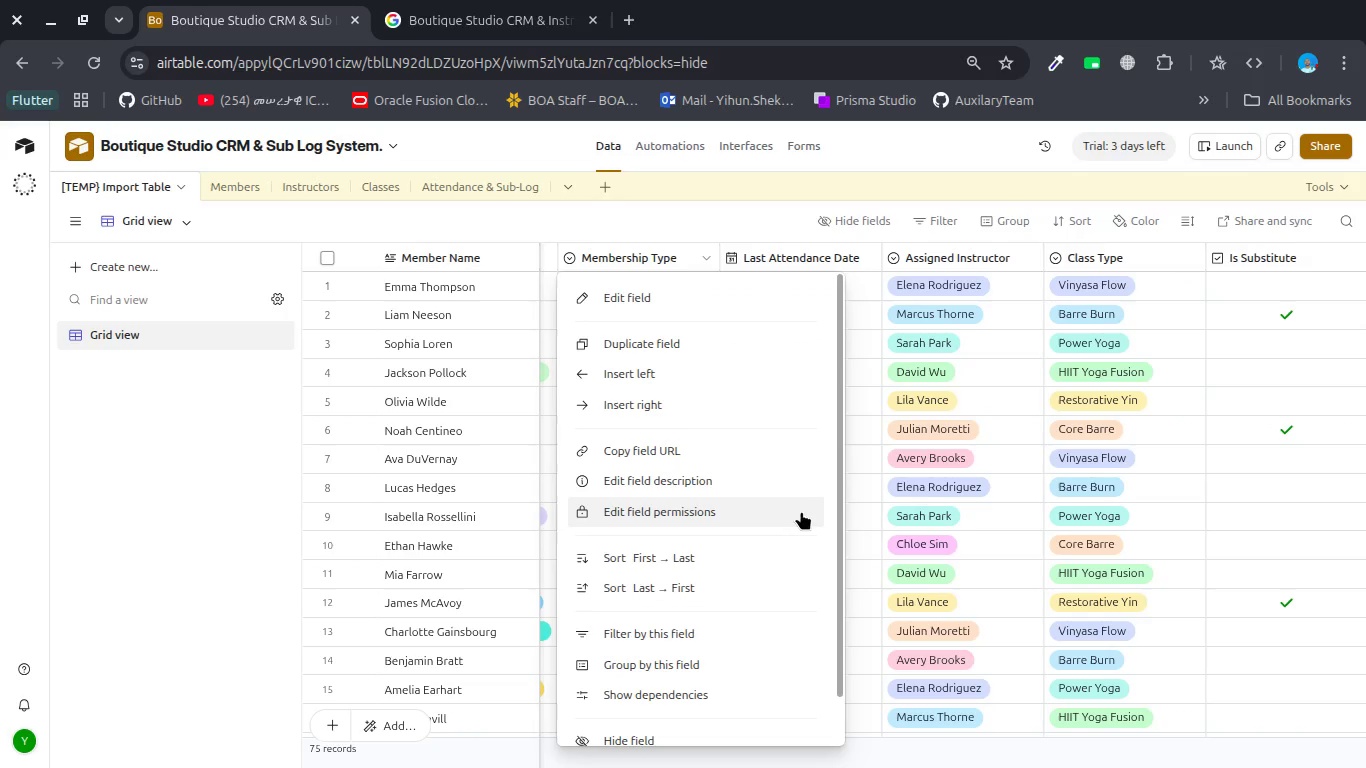 
left_click([921, 496])
 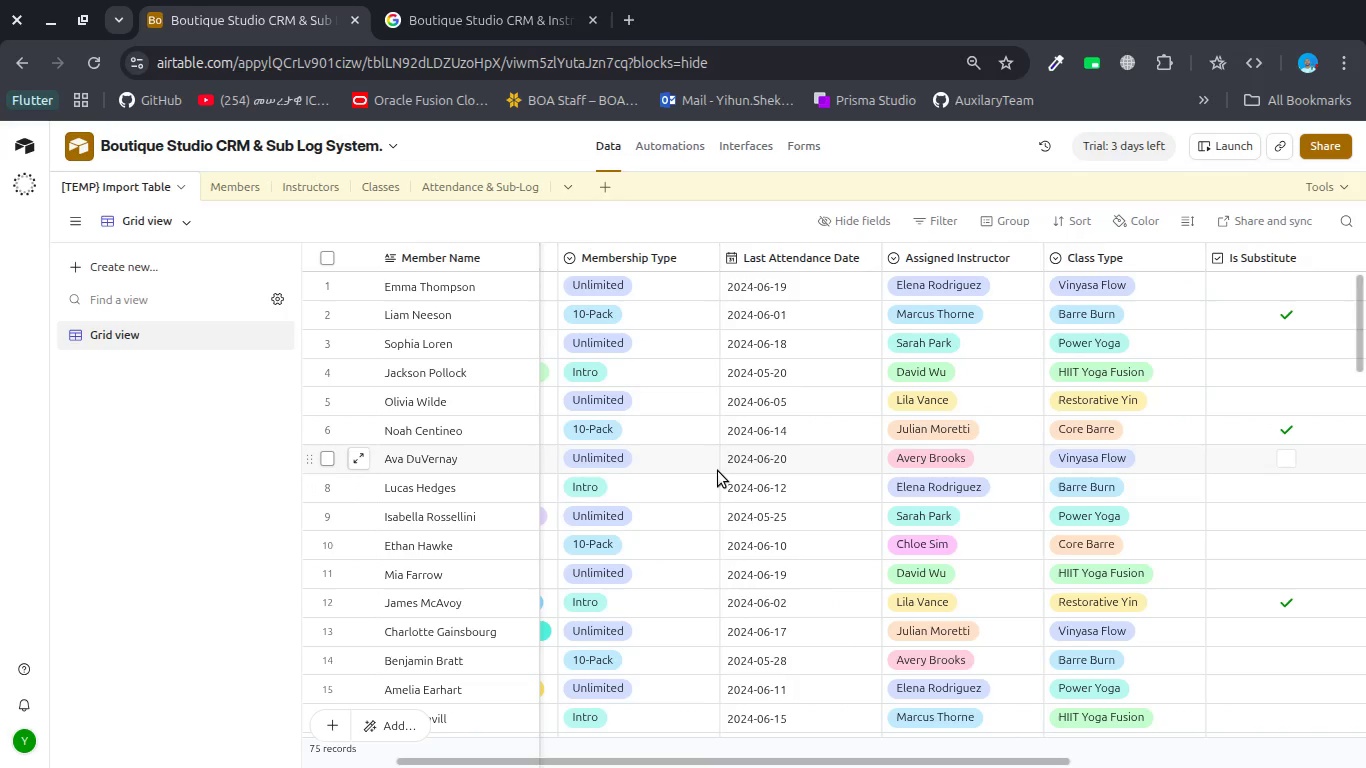 
scroll: coordinate [718, 471], scroll_direction: up, amount: 5.0
 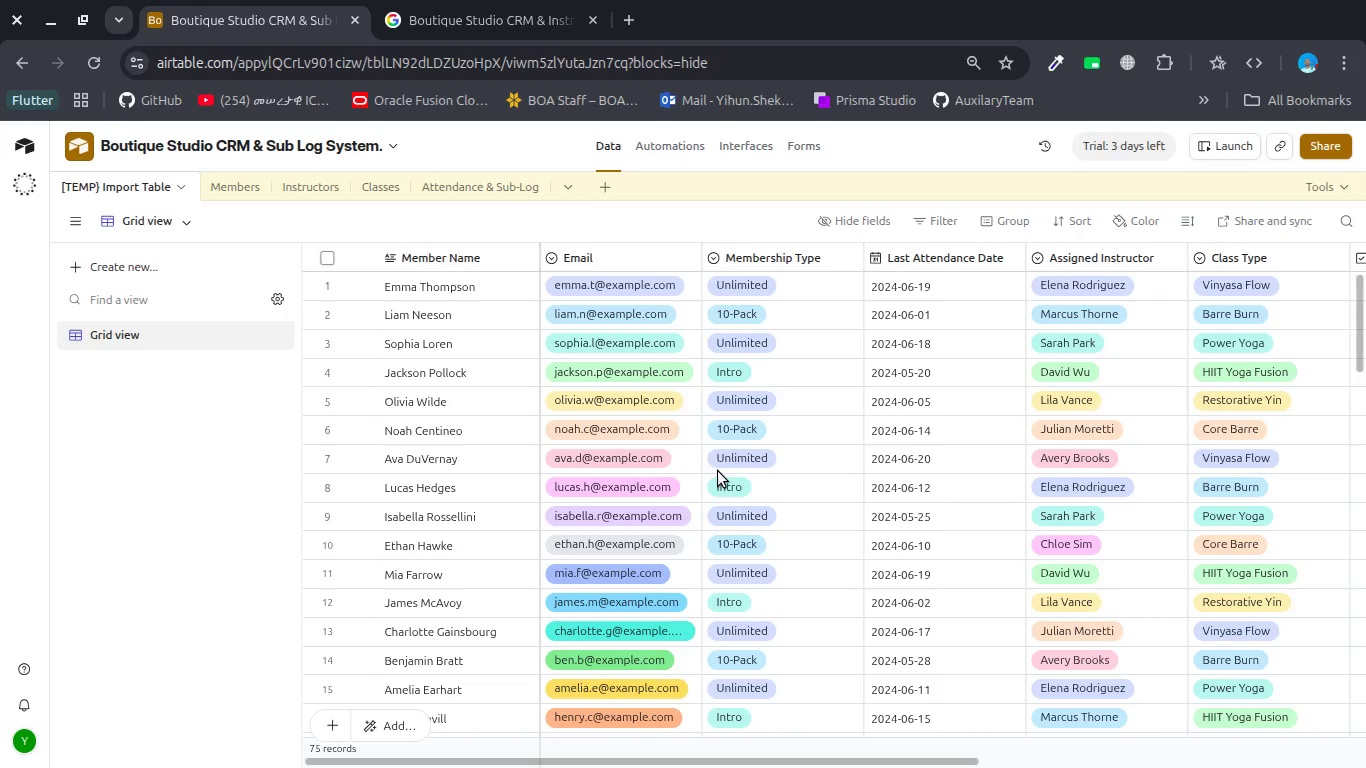 
scroll: coordinate [718, 471], scroll_direction: down, amount: 3.0
 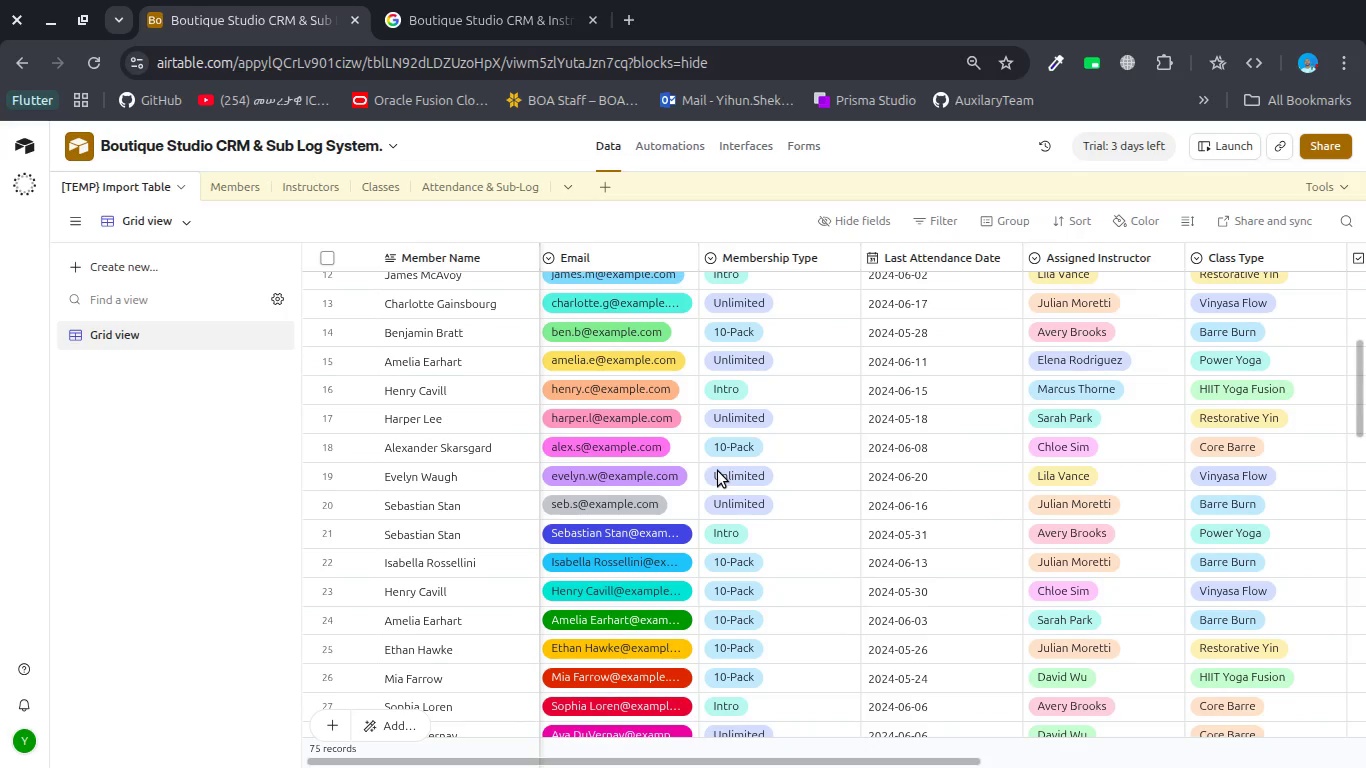 
left_click([235, 192])
 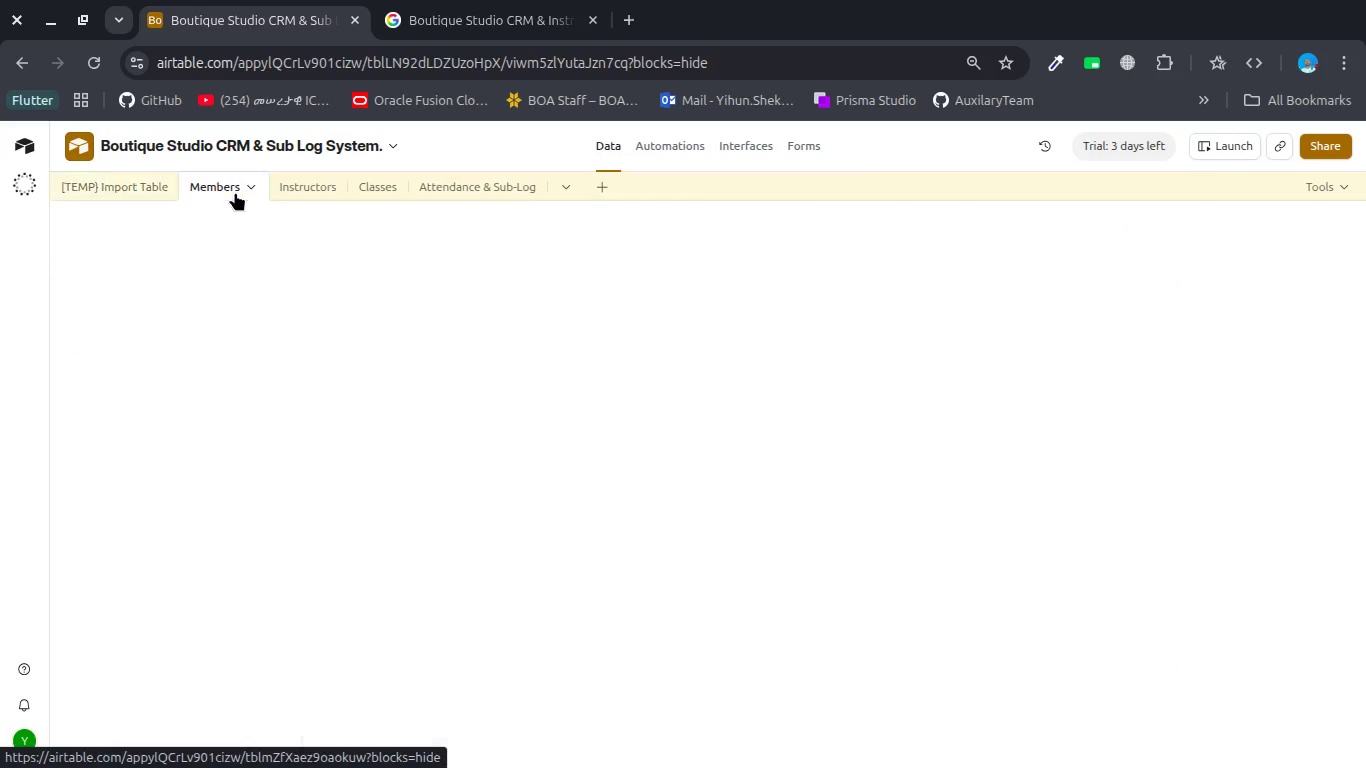 
scroll: coordinate [718, 471], scroll_direction: up, amount: 3.0
 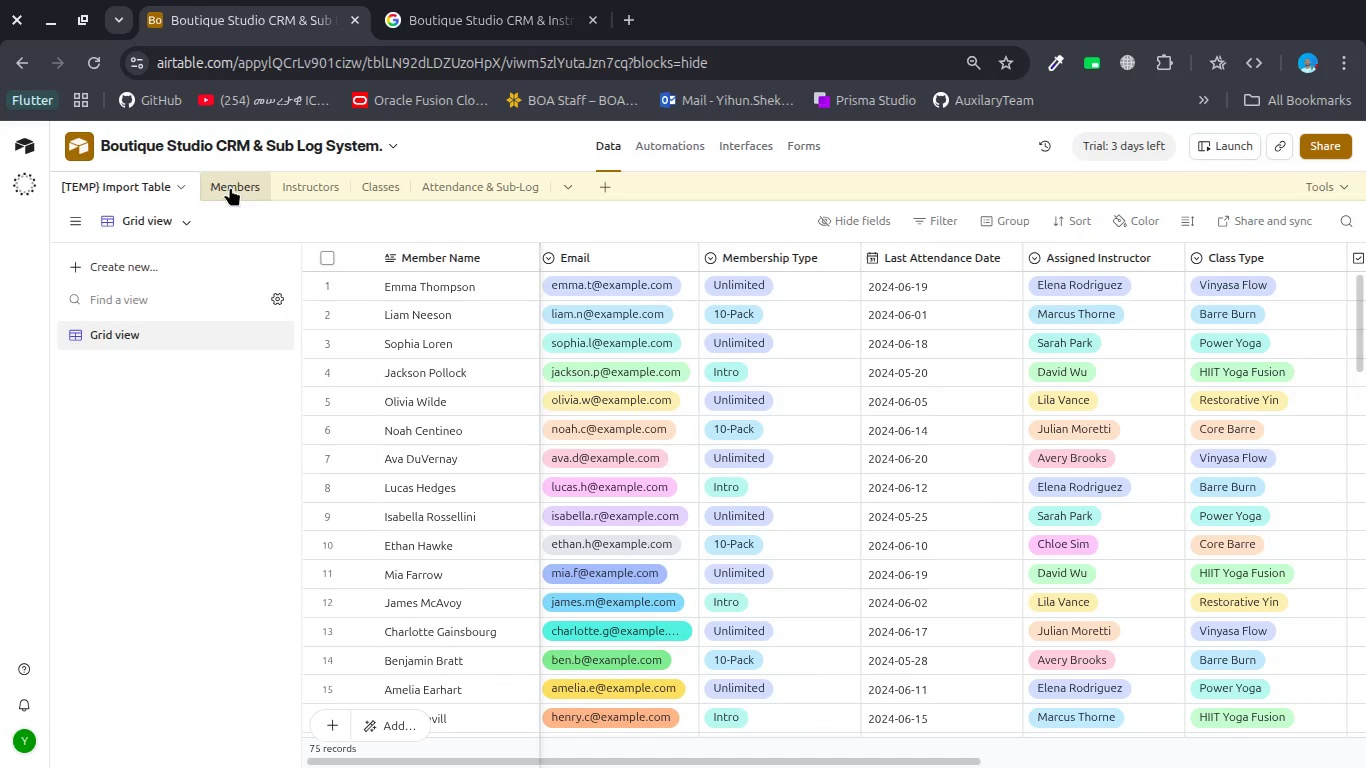 
mouse_move([242, 195])
 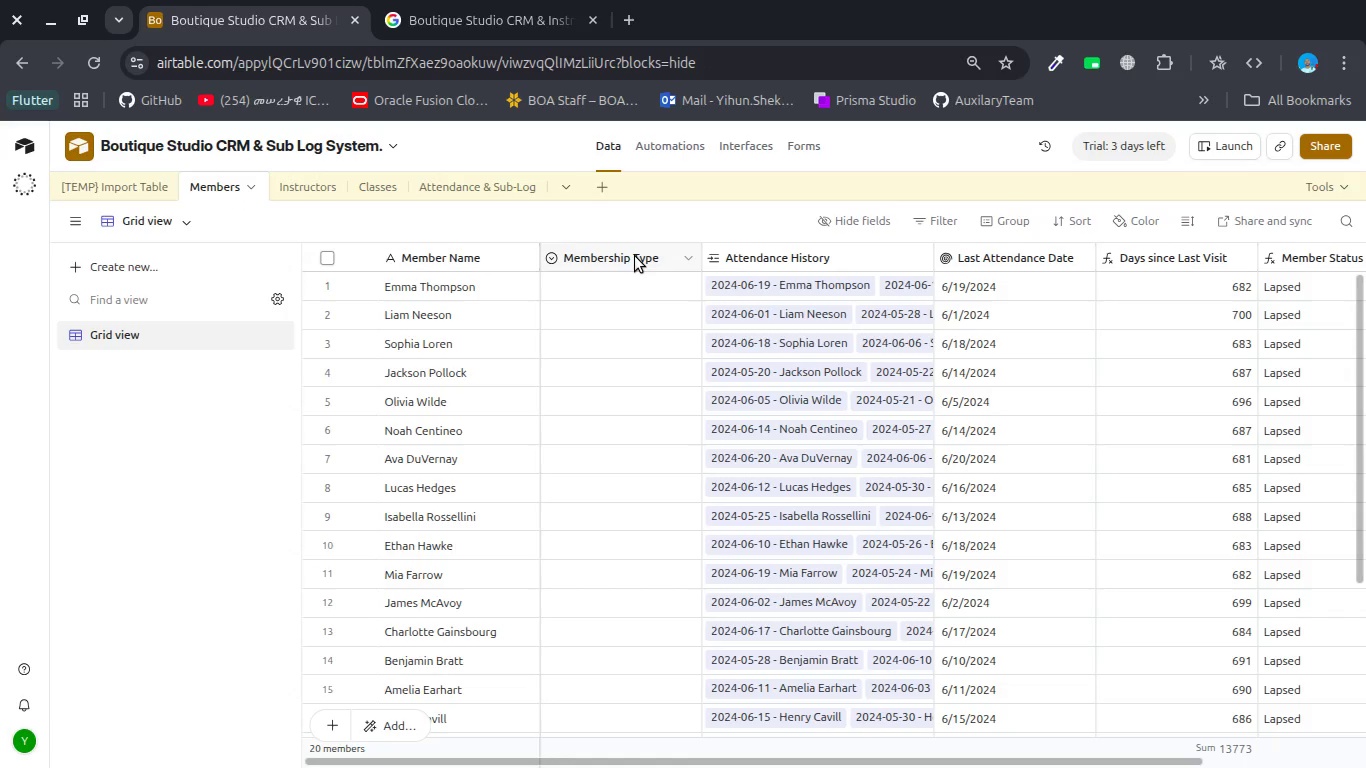 
left_click([635, 256])
 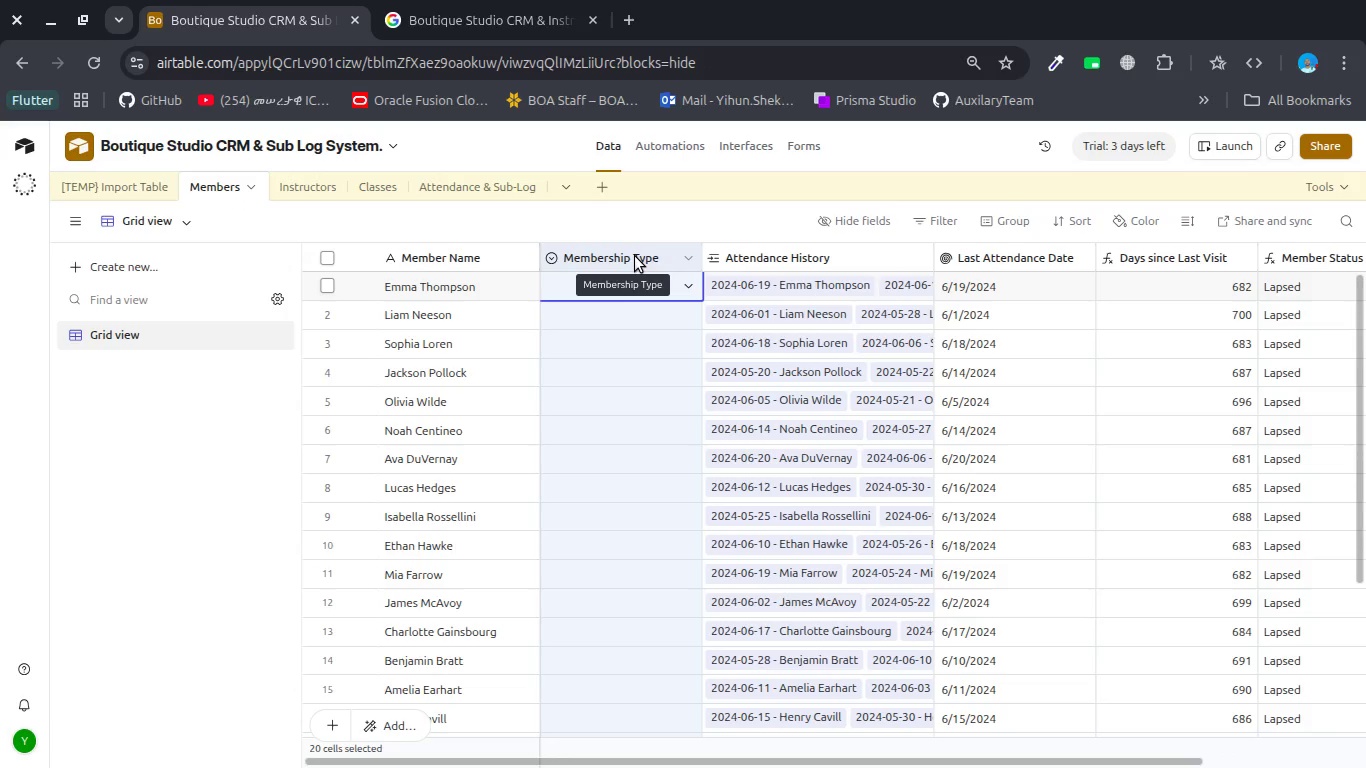 
double_click([635, 256])
 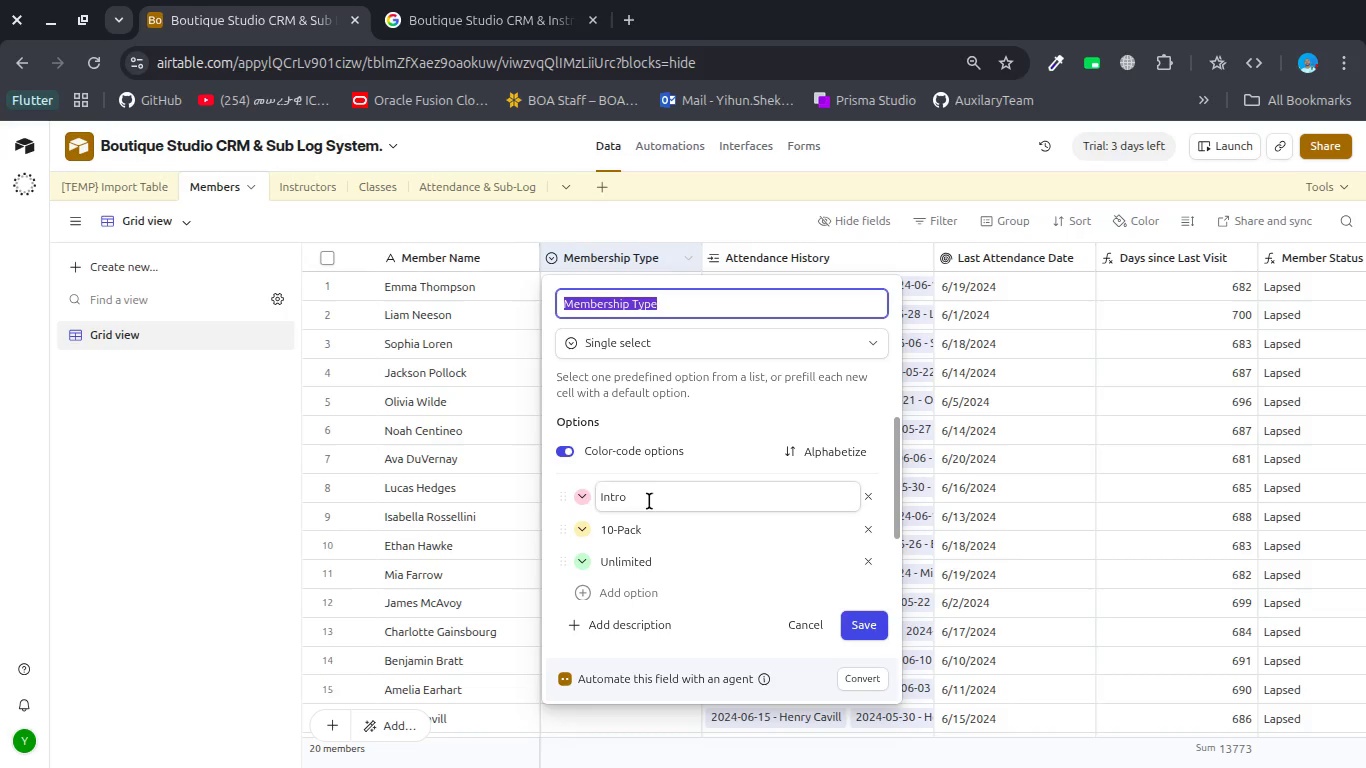 
key(Escape)
 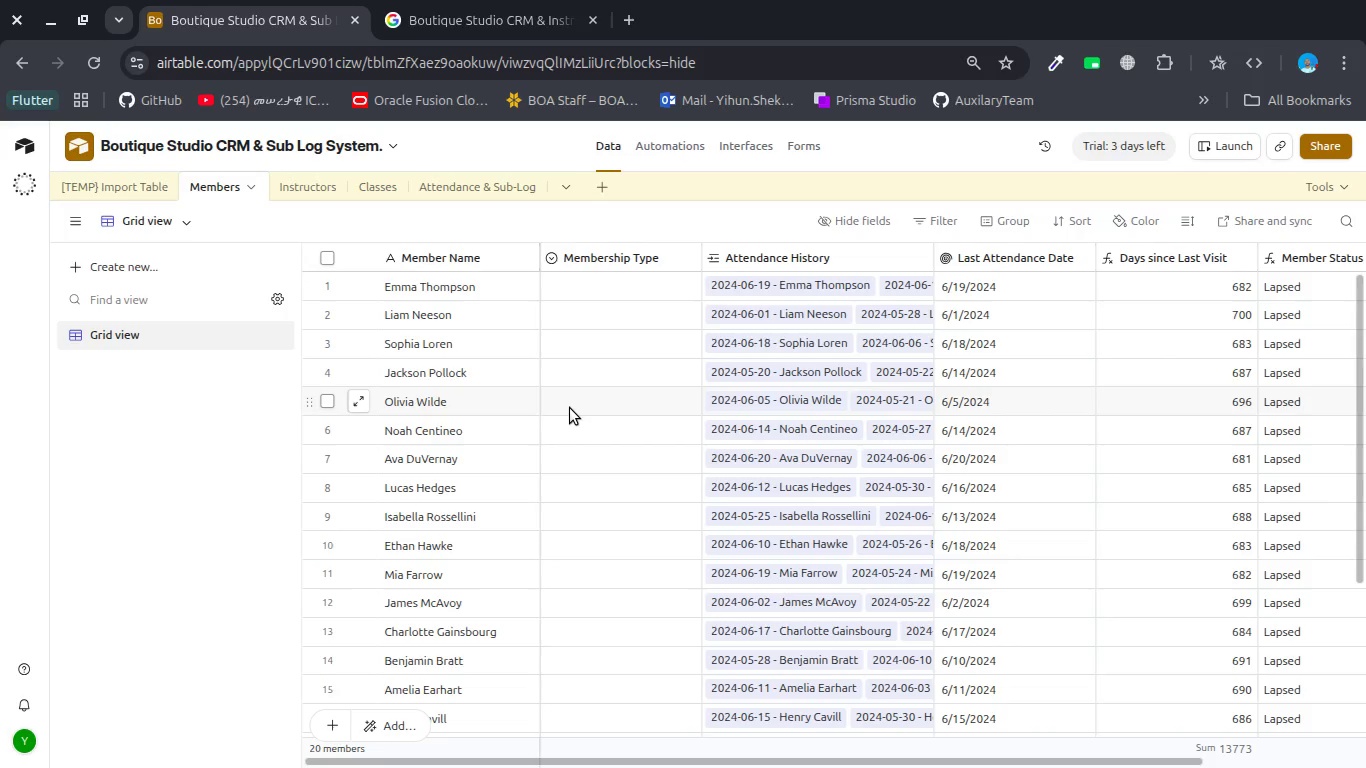 
scroll: coordinate [649, 501], scroll_direction: down, amount: 1.0
 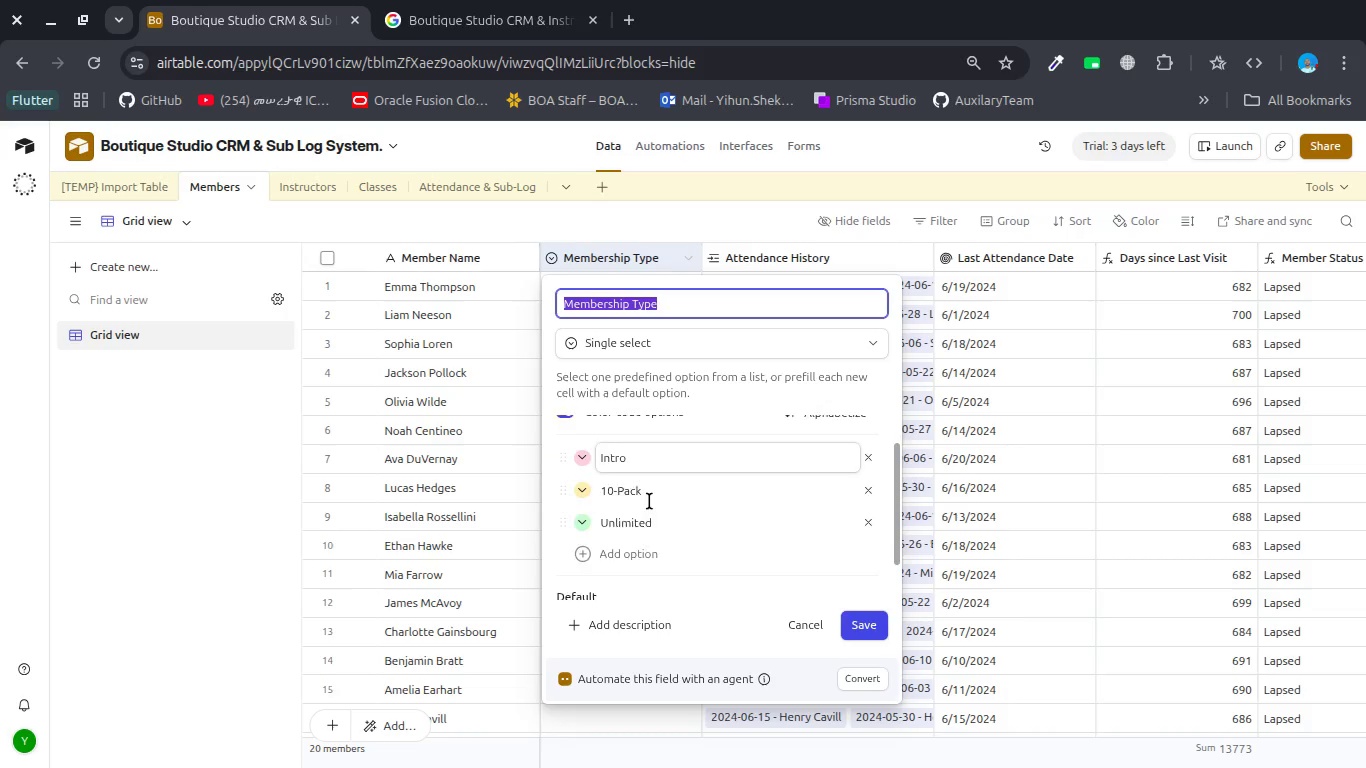 
scroll: coordinate [649, 501], scroll_direction: up, amount: 1.0
 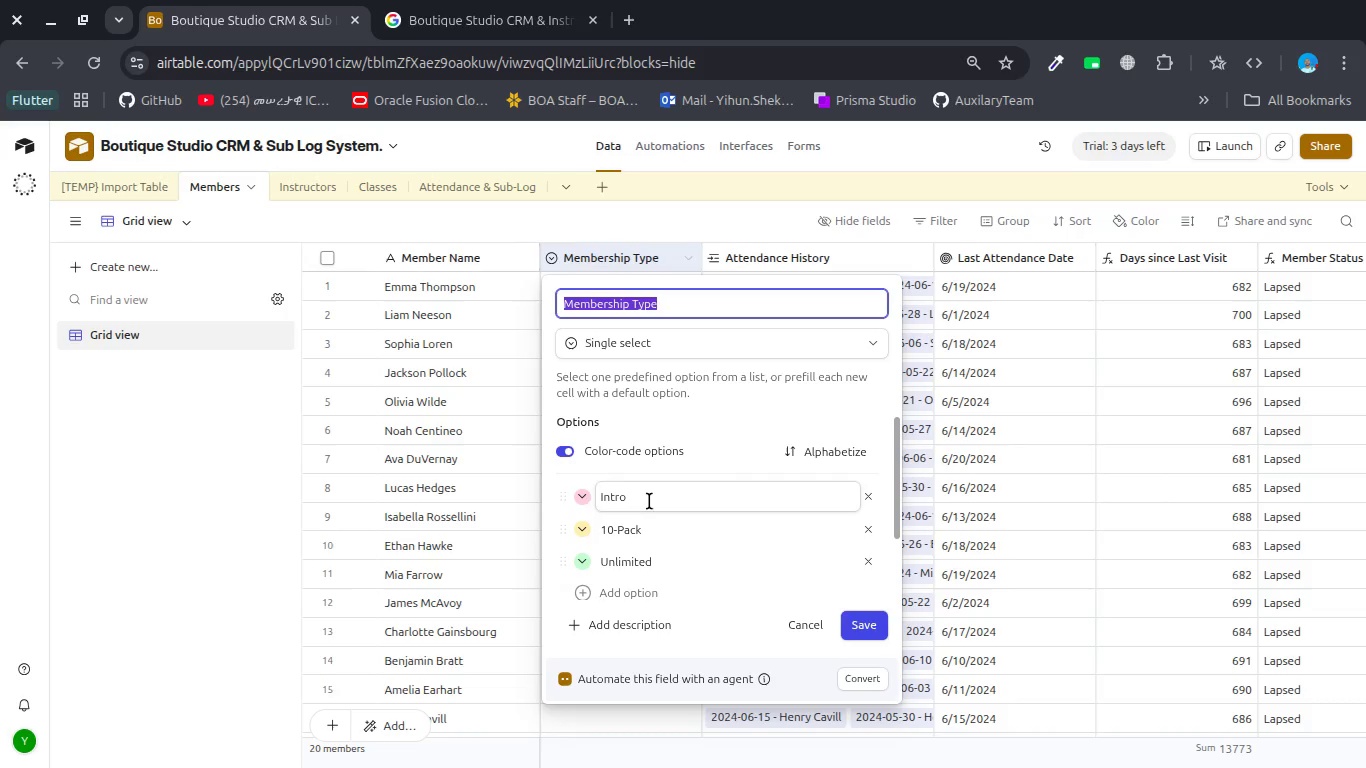 
left_click([109, 187])
 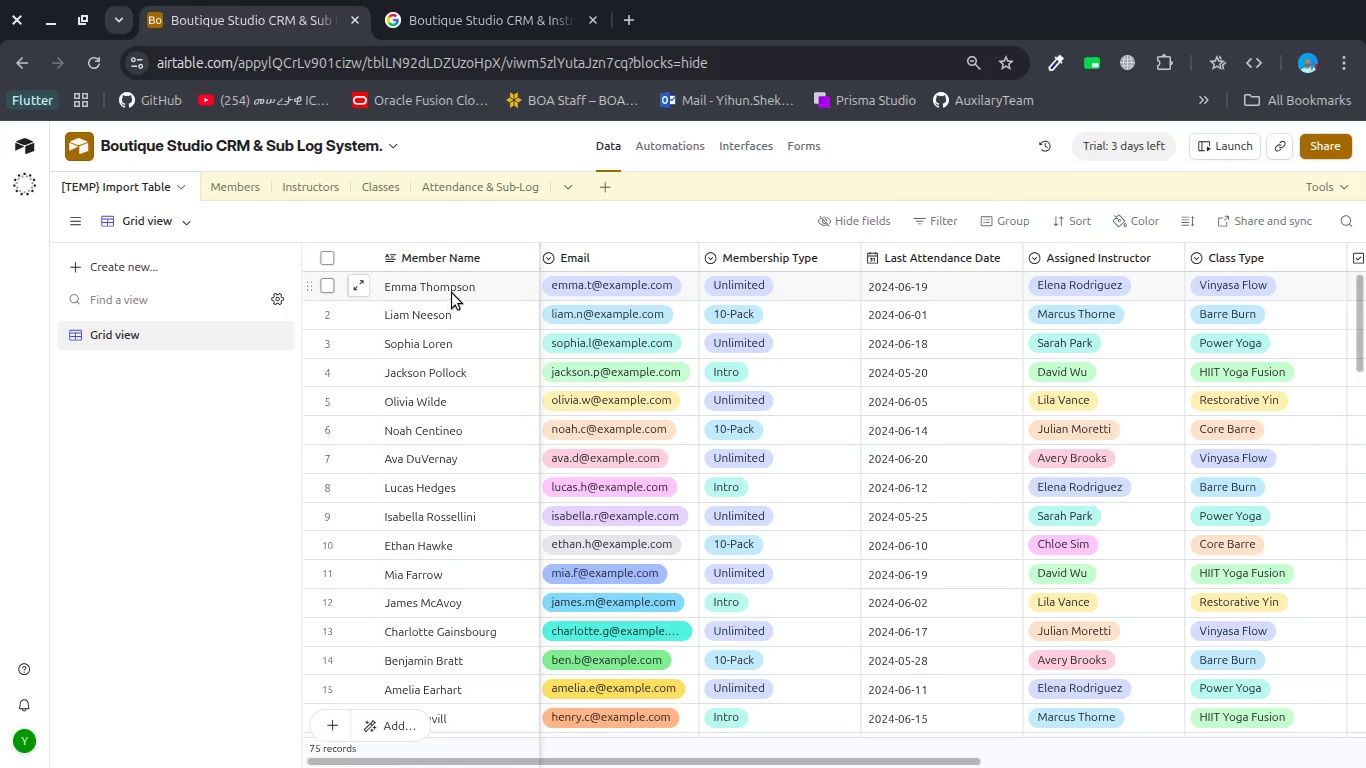 
left_click([452, 293])
 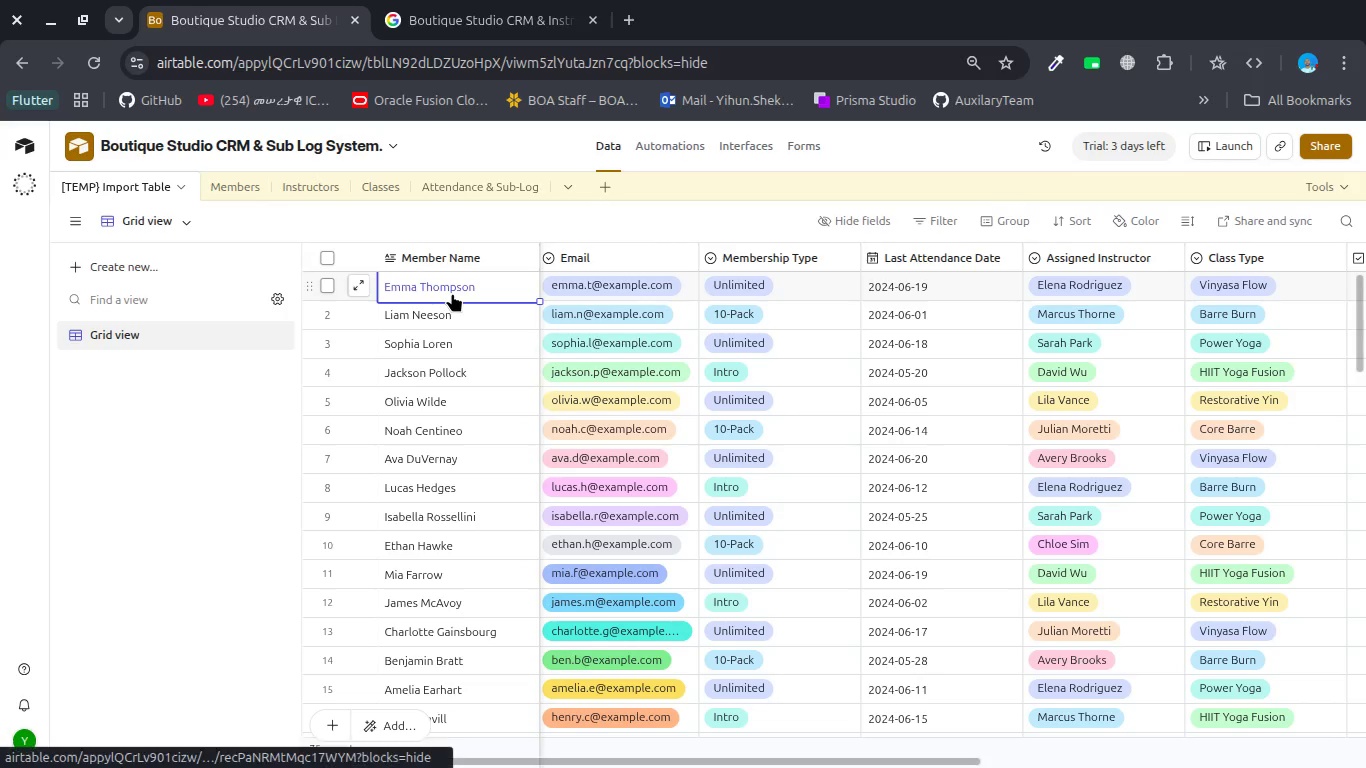 
key(Control+C)
 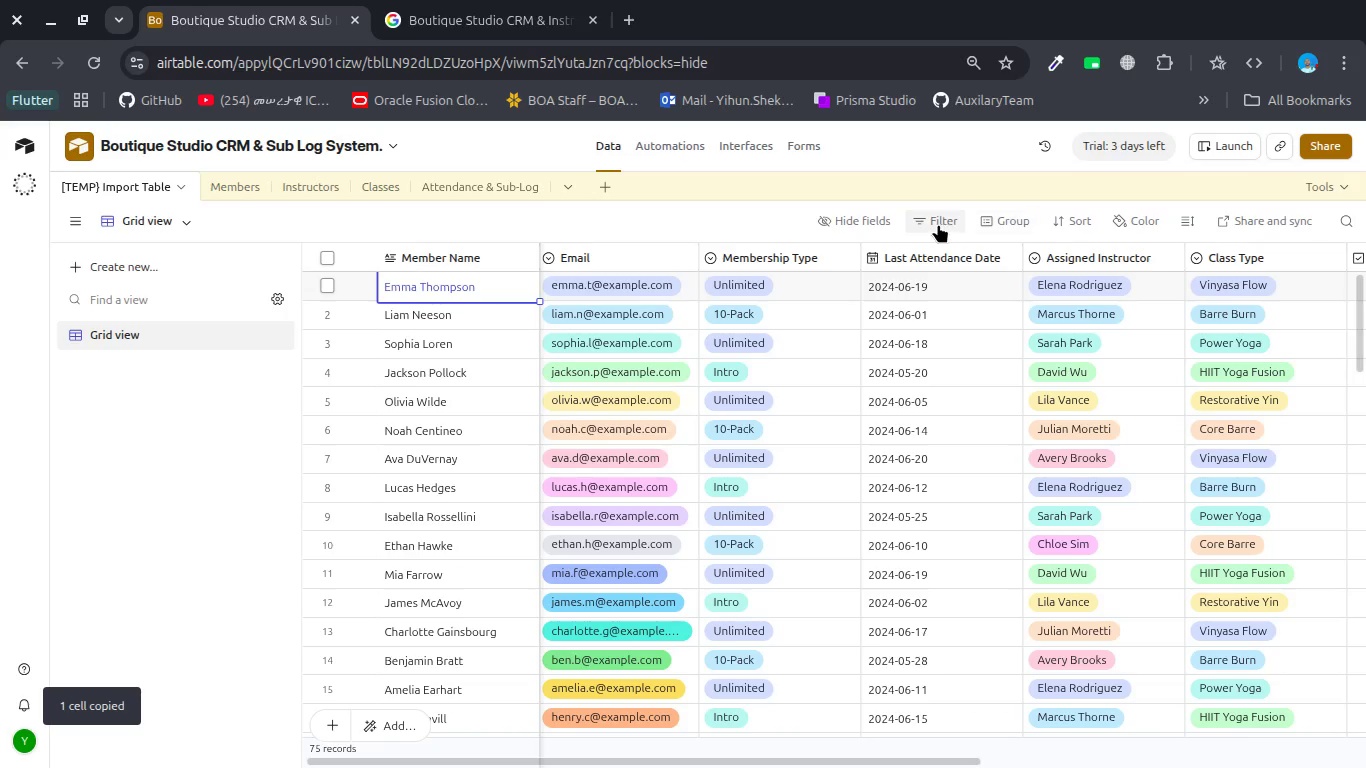 
left_click([937, 224])
 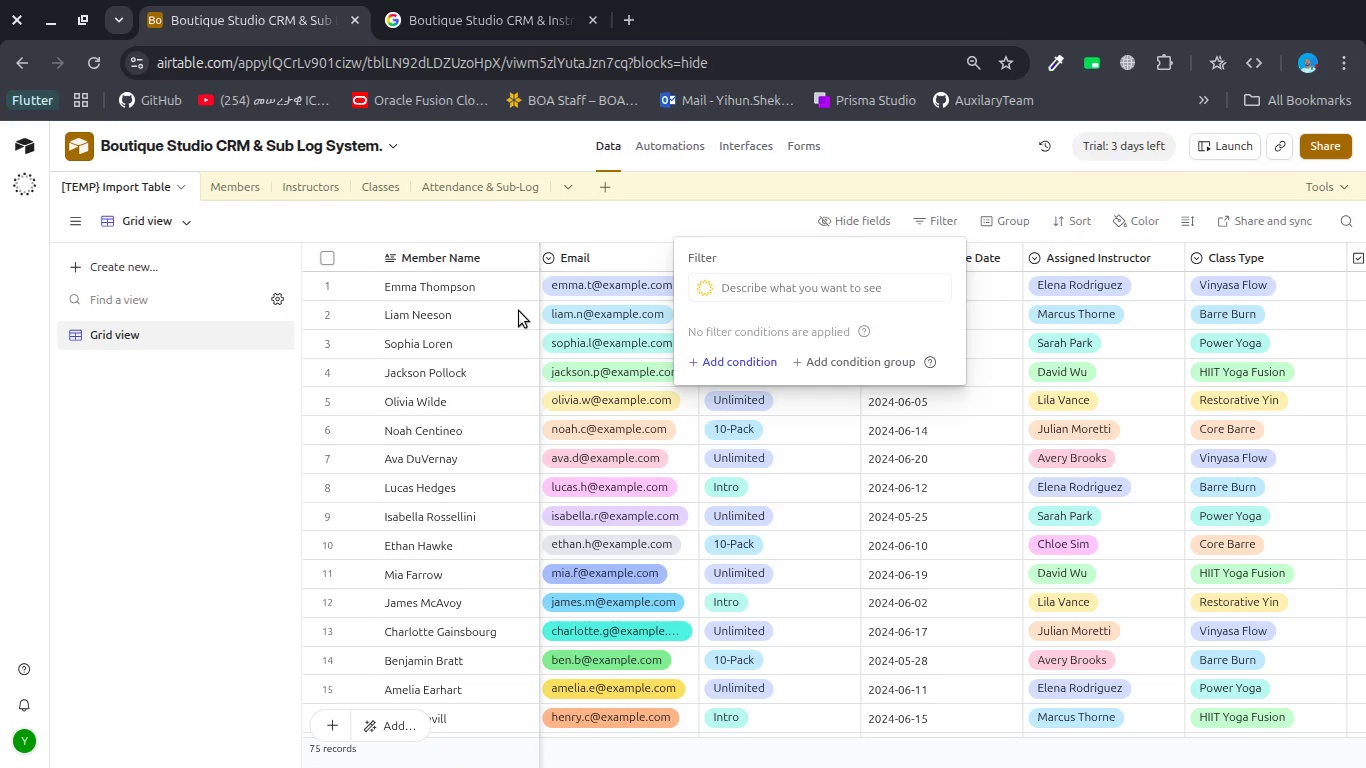 
left_click([448, 282])
 